 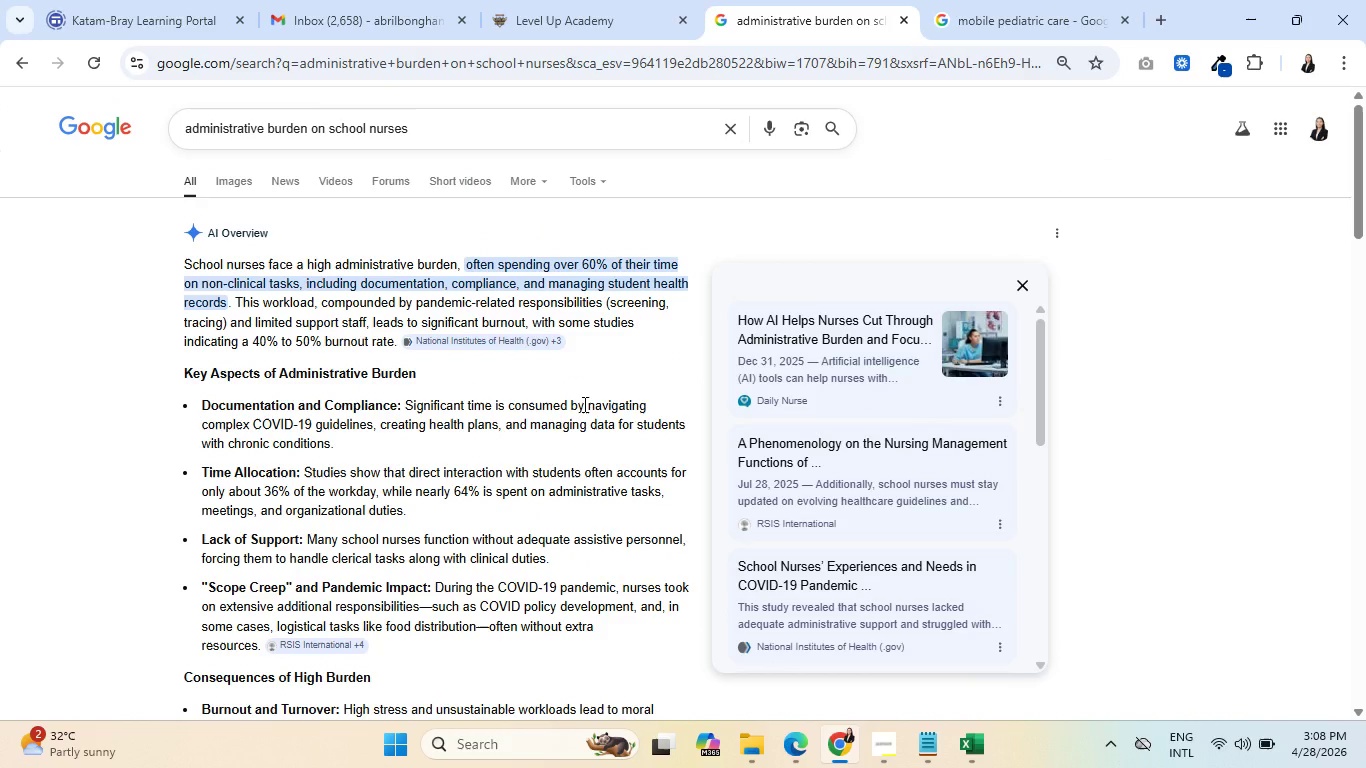 
scroll: coordinate [582, 400], scroll_direction: up, amount: 3.0
 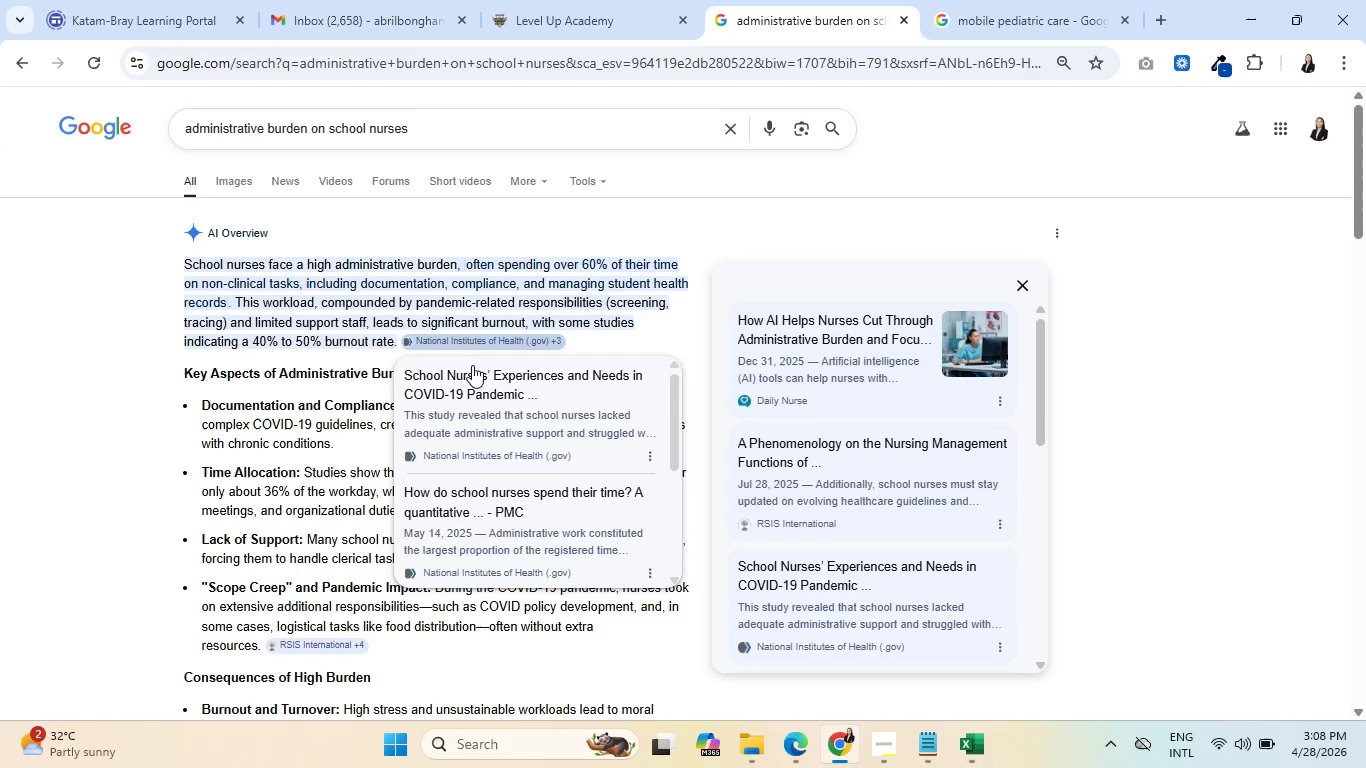 
scroll: coordinate [554, 481], scroll_direction: down, amount: 3.0
 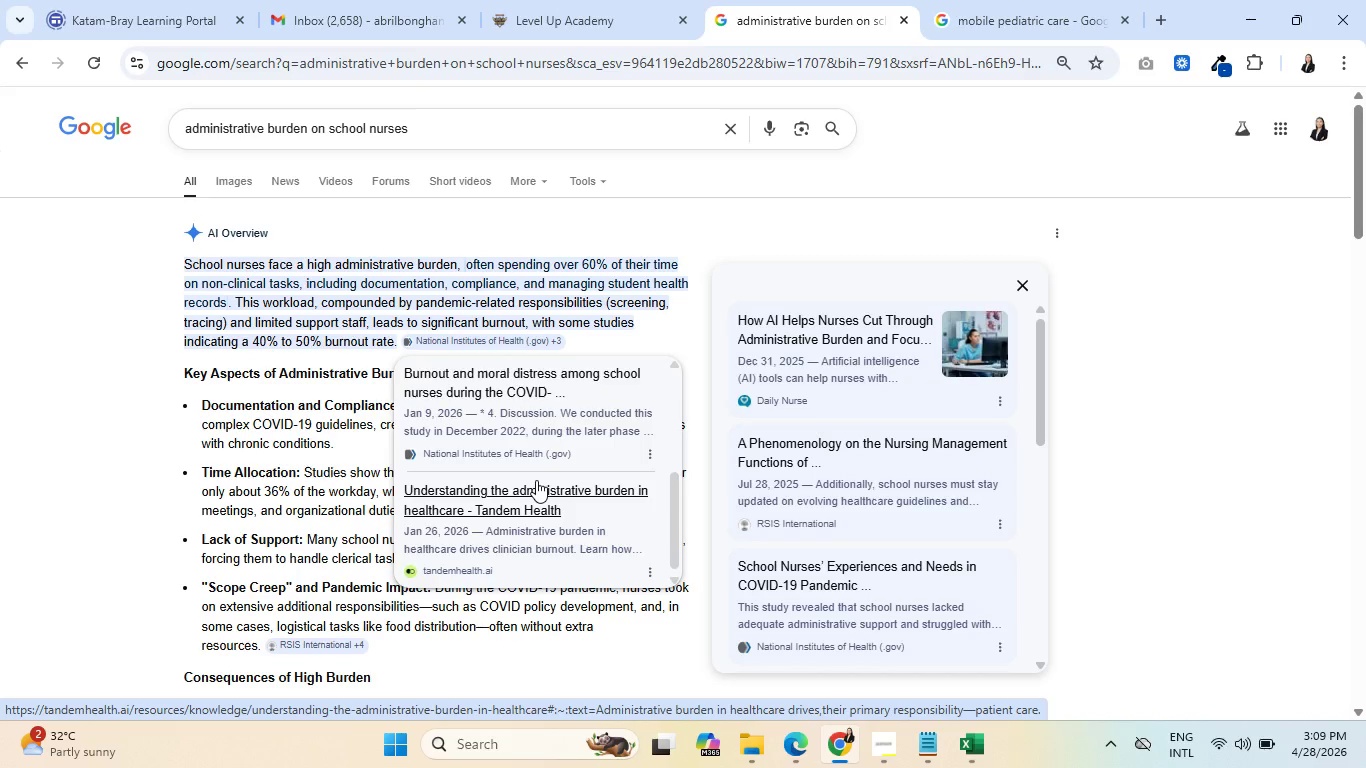 
right_click([528, 483])
 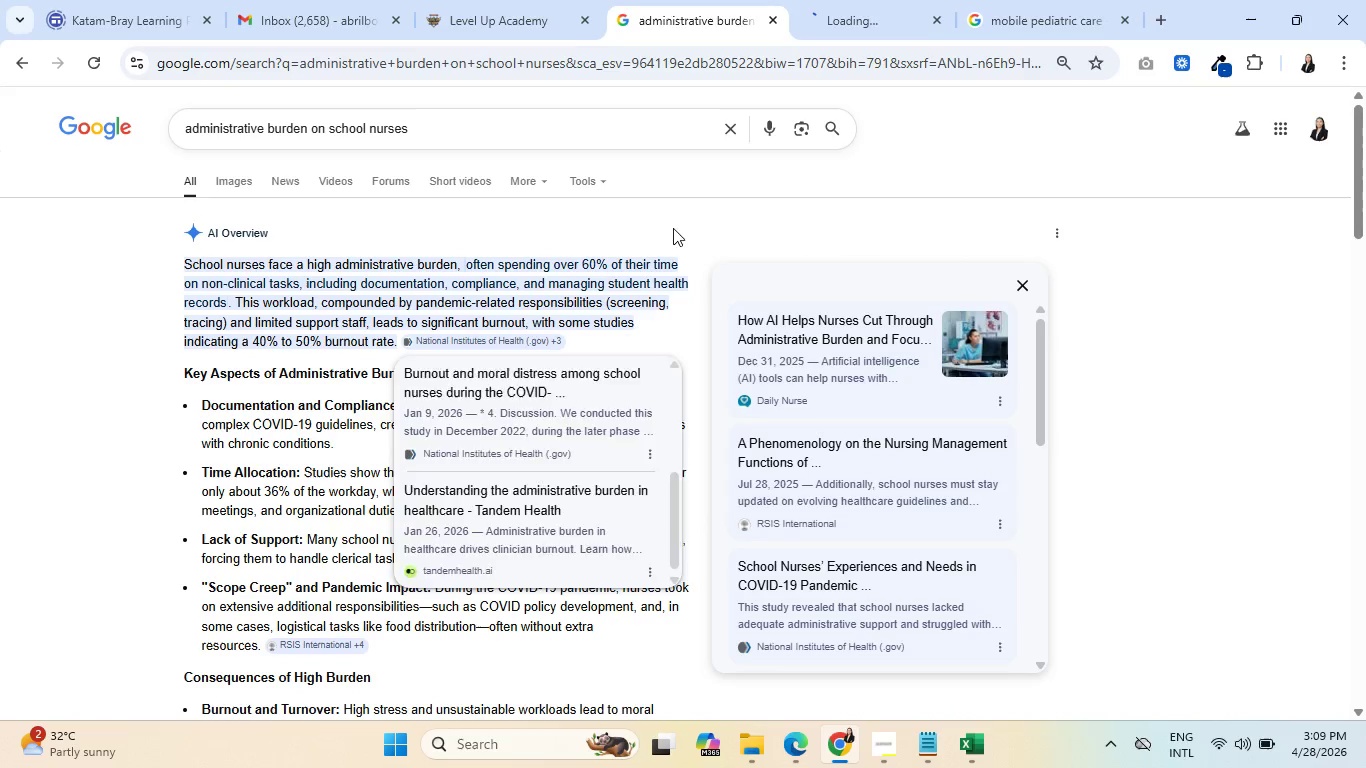 
mouse_move([885, 12])
 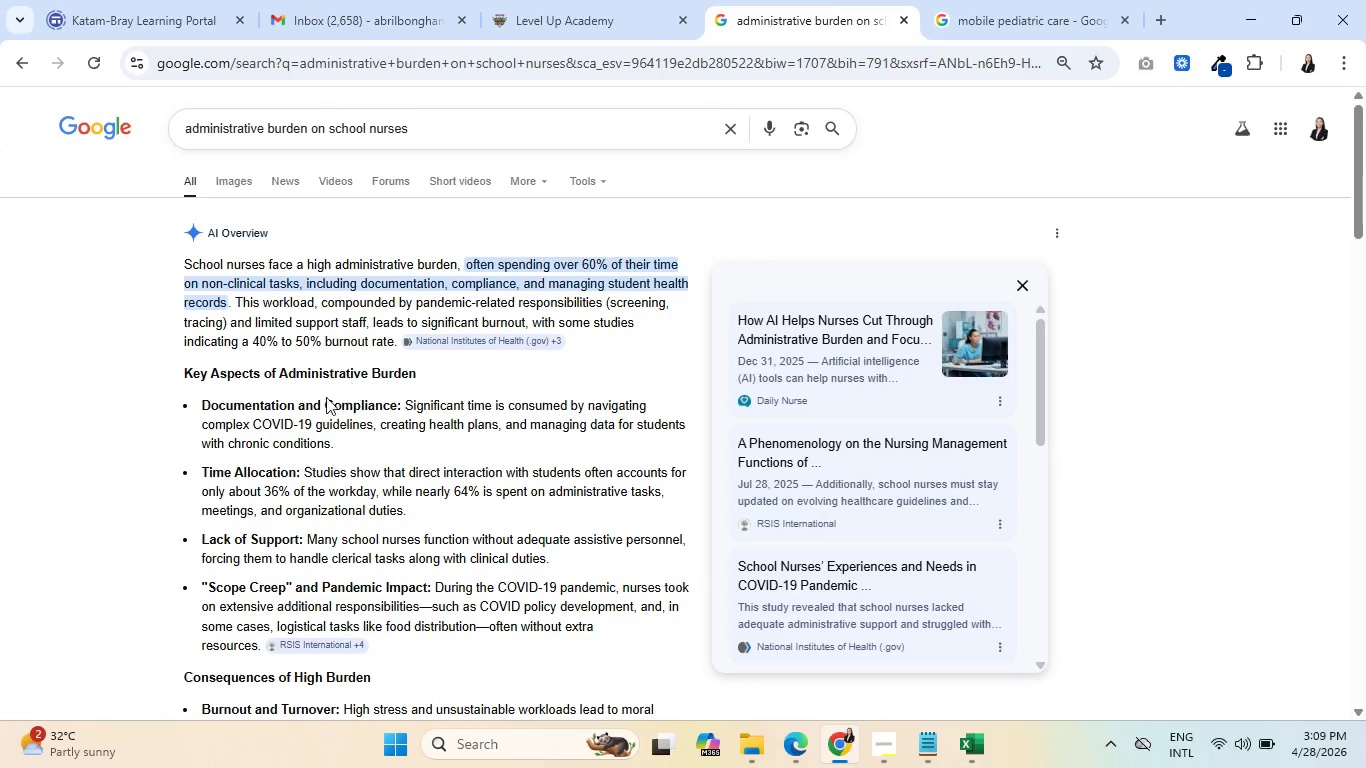 
scroll: coordinate [313, 410], scroll_direction: down, amount: 1.0
 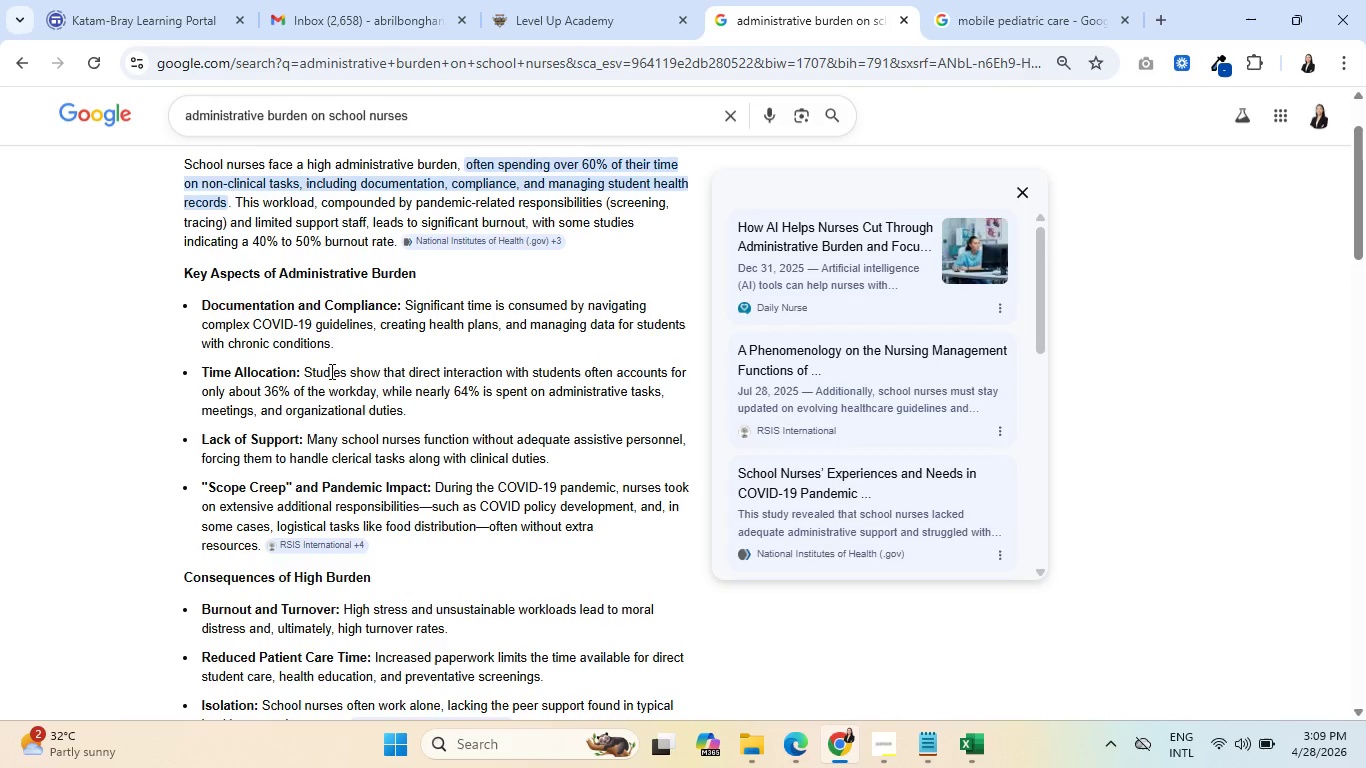 
wait(34.06)
 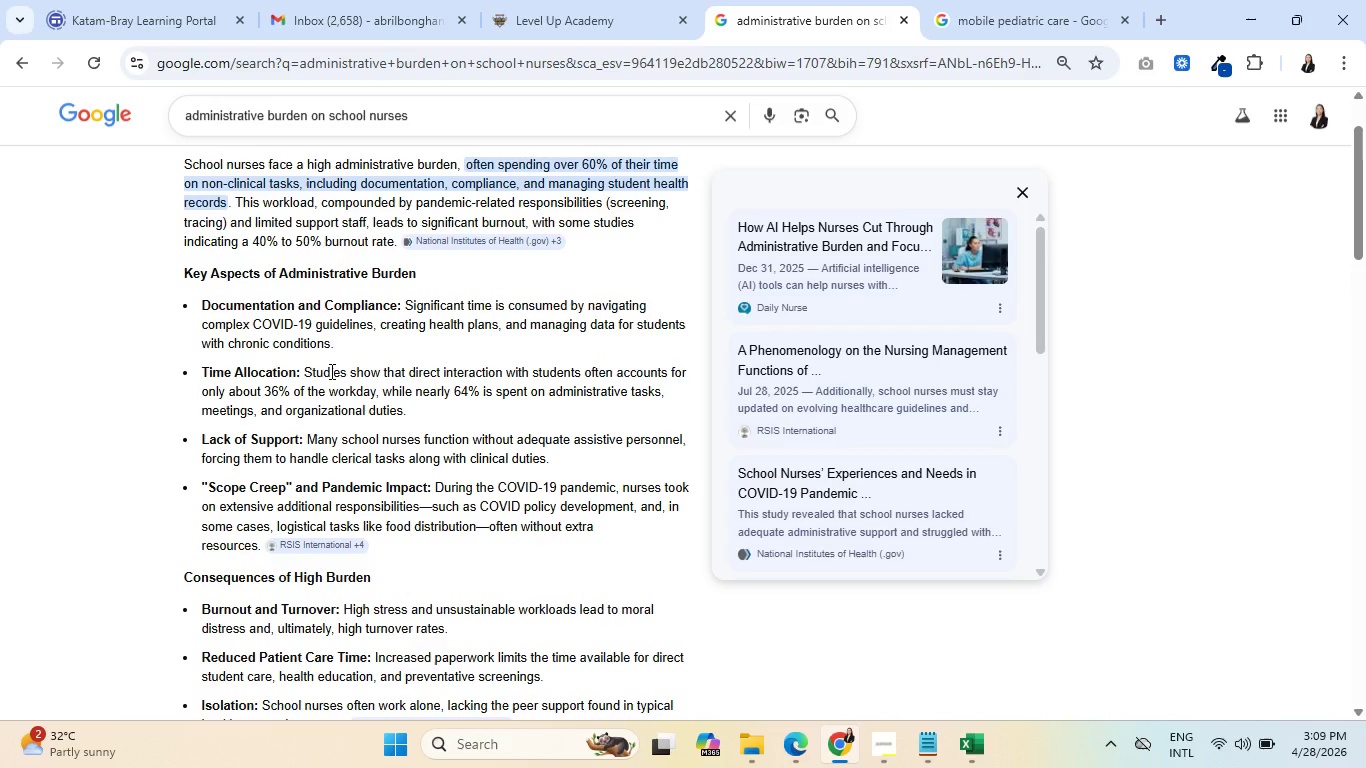 
scroll: coordinate [478, 470], scroll_direction: down, amount: 1.0
 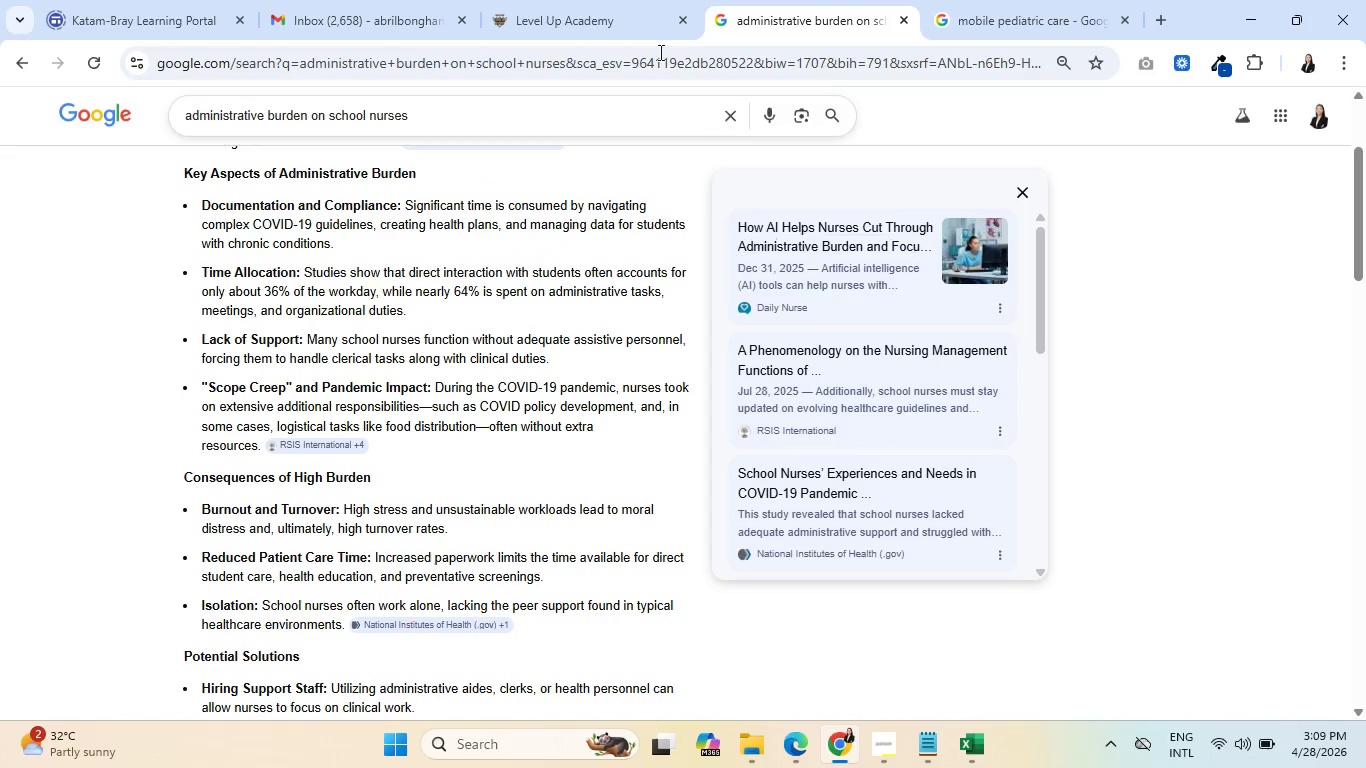 
left_click([604, 0])
 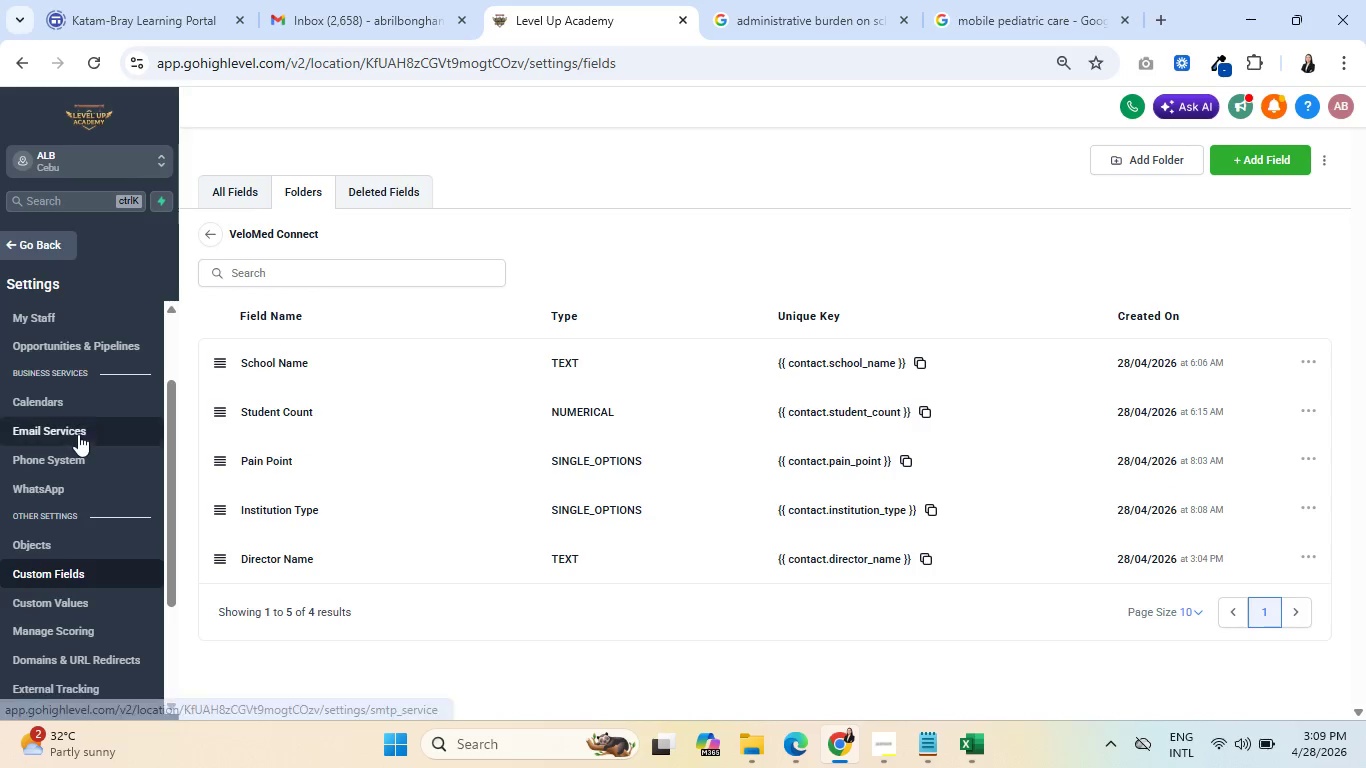 
left_click([31, 247])
 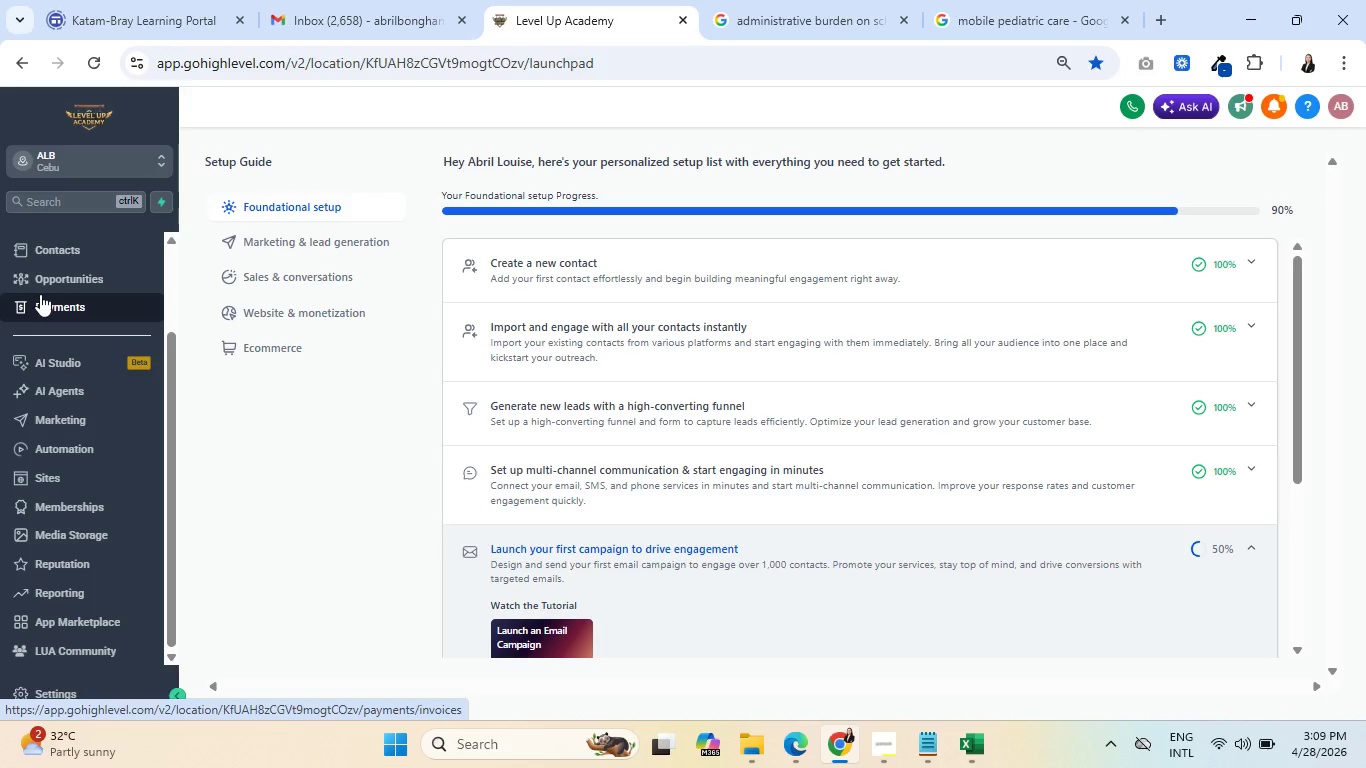 
wait(14.19)
 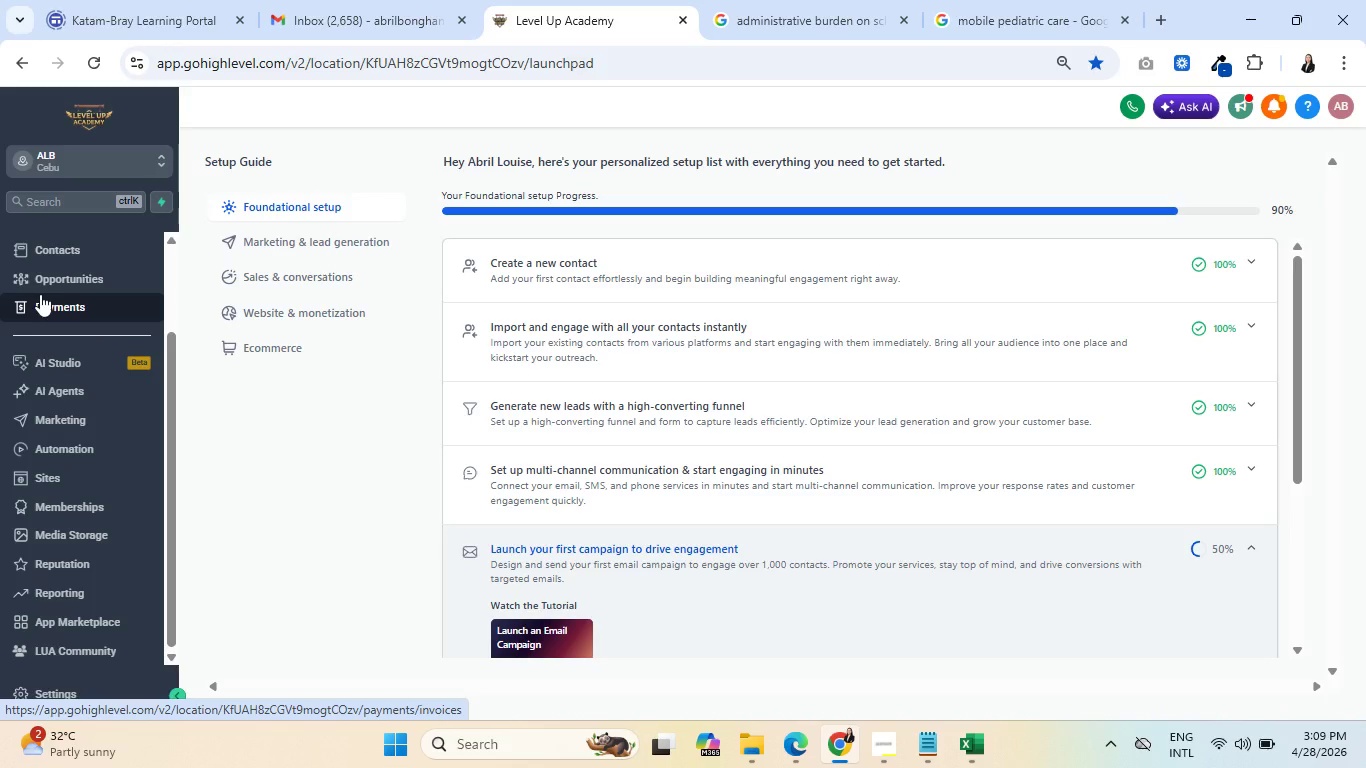 
left_click([66, 414])
 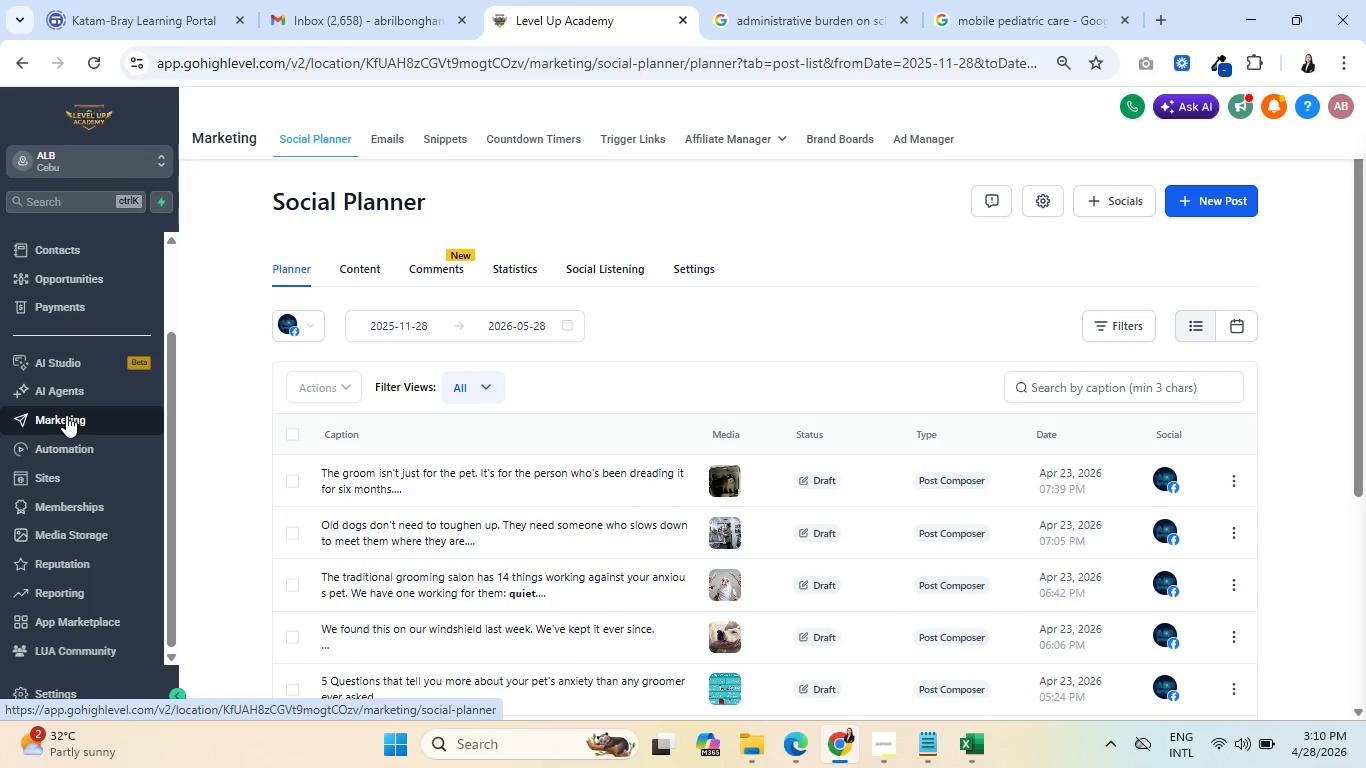 
wait(21.02)
 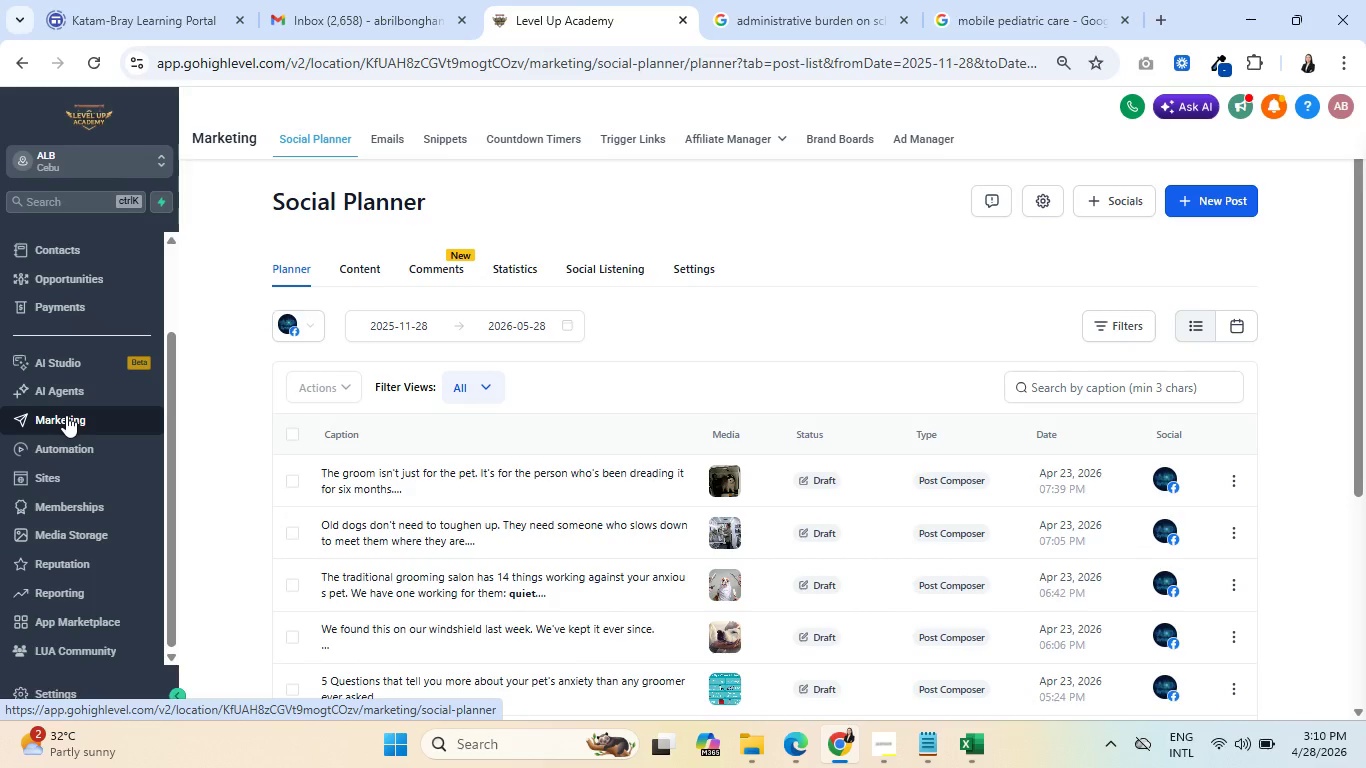 
left_click([382, 134])
 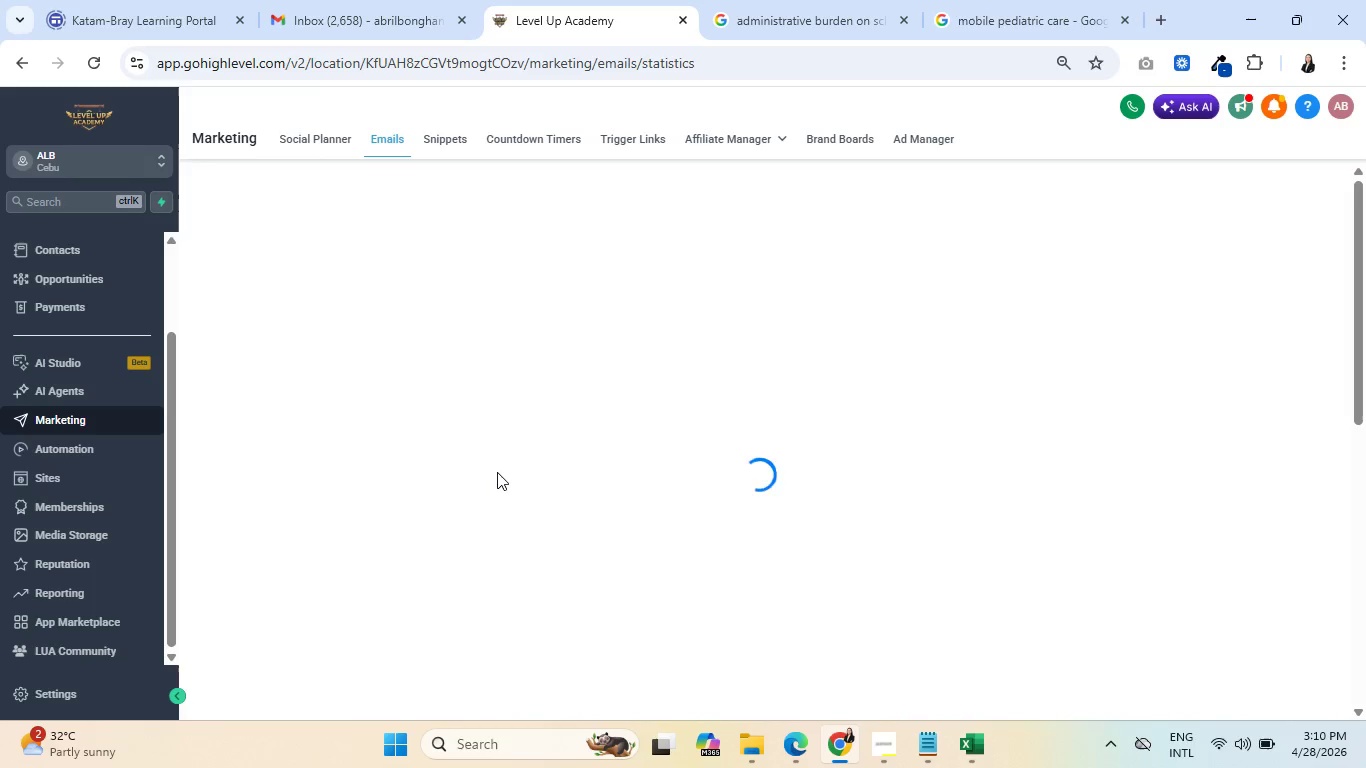 
wait(7.09)
 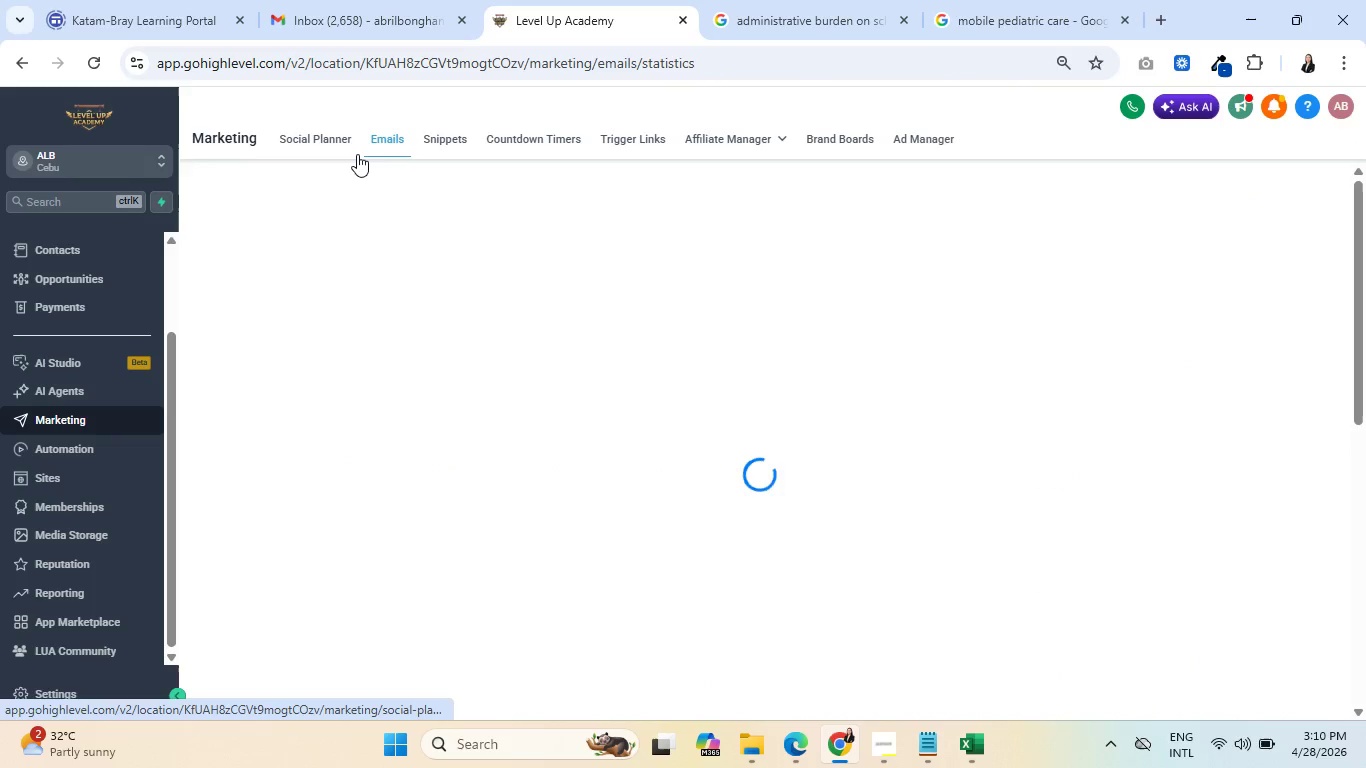 
left_click([469, 251])
 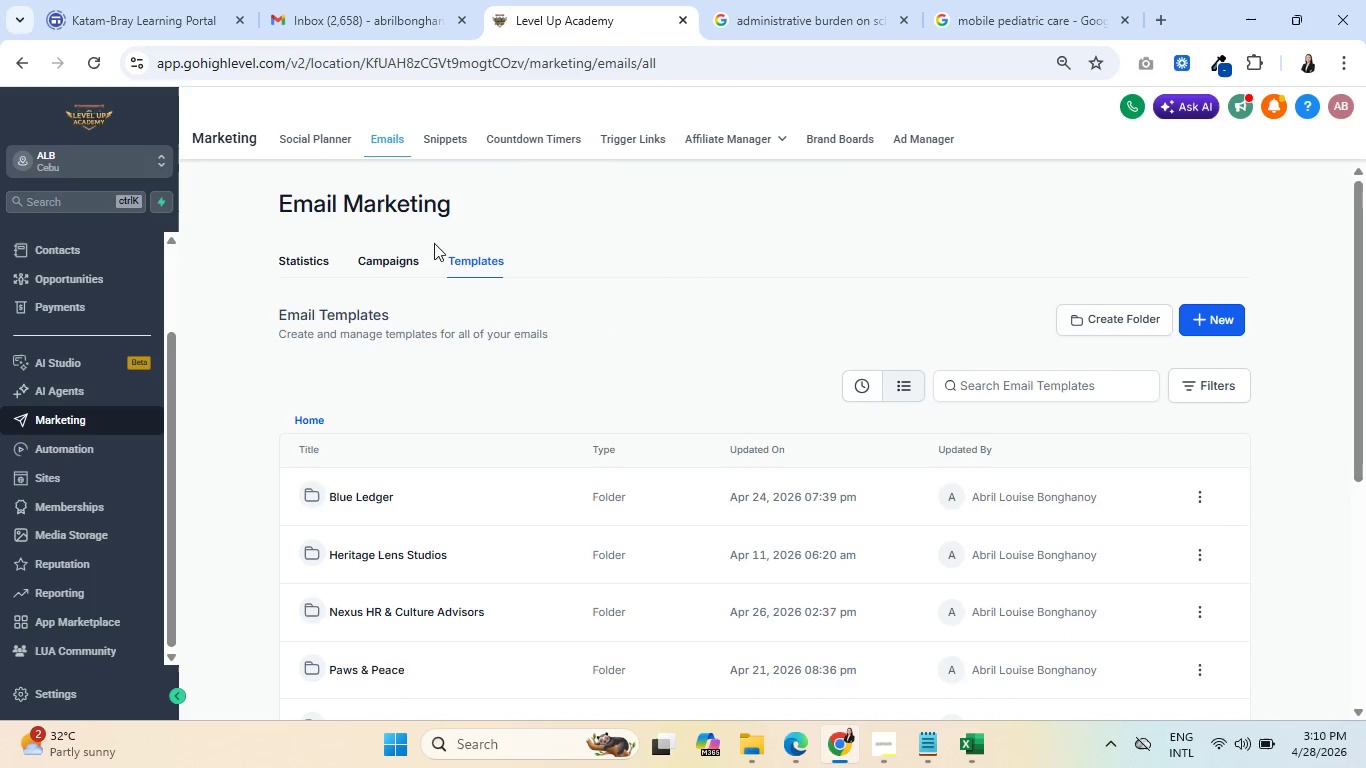 
left_click([307, 259])
 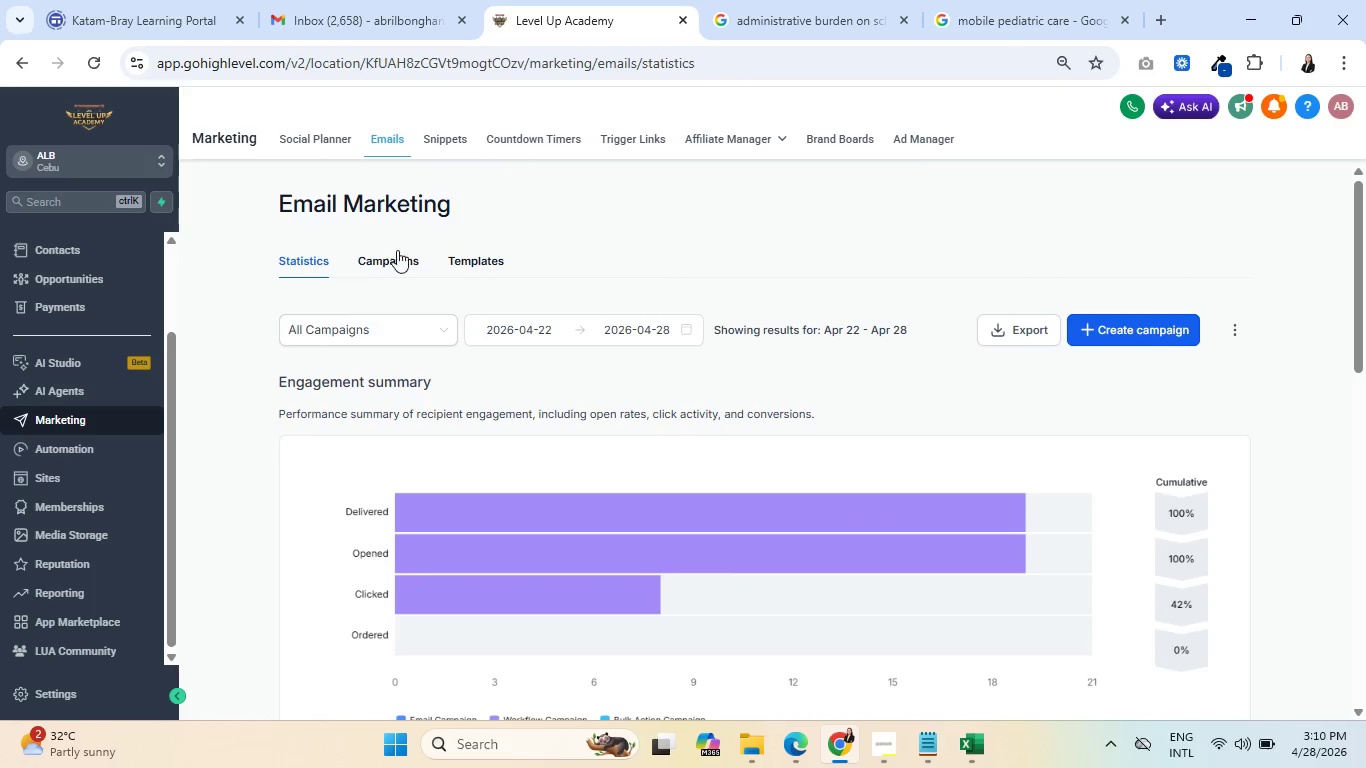 
left_click([483, 259])
 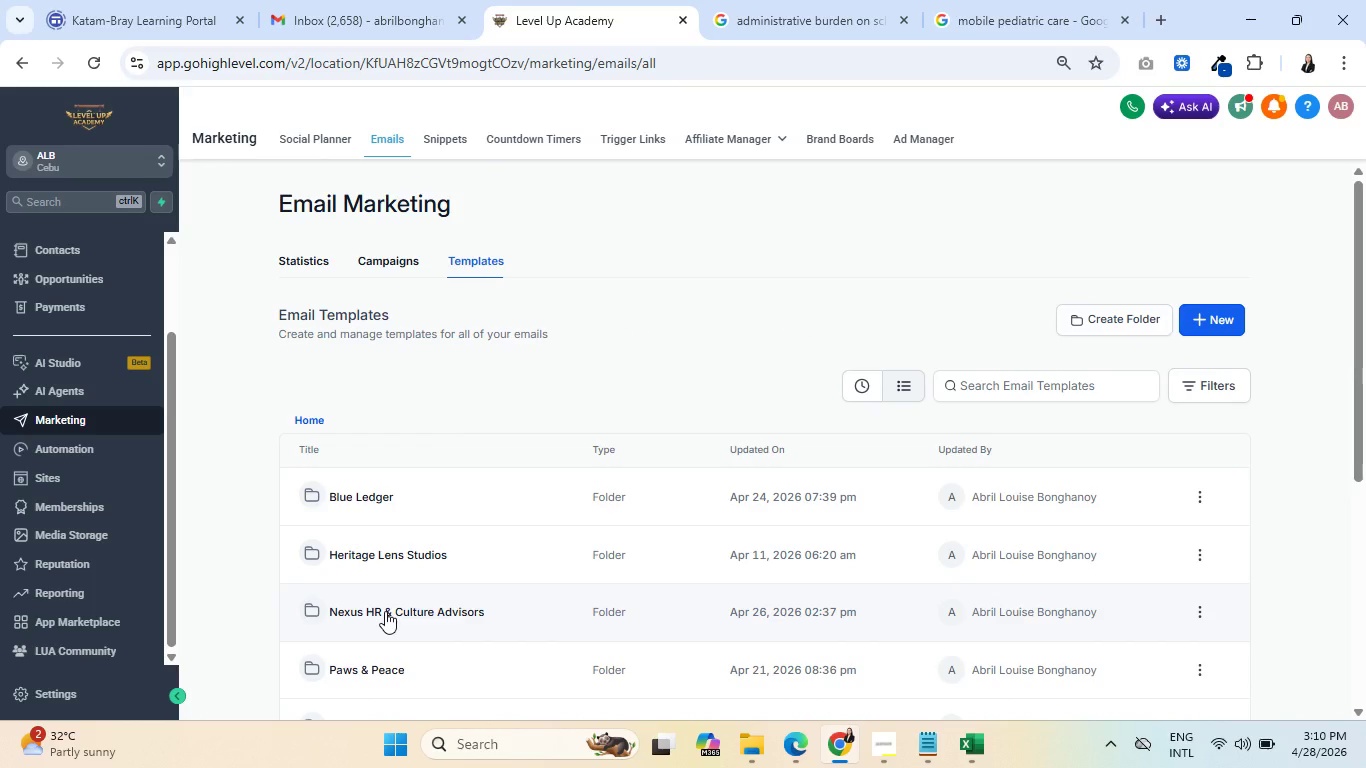 
scroll: coordinate [425, 586], scroll_direction: down, amount: 2.0
 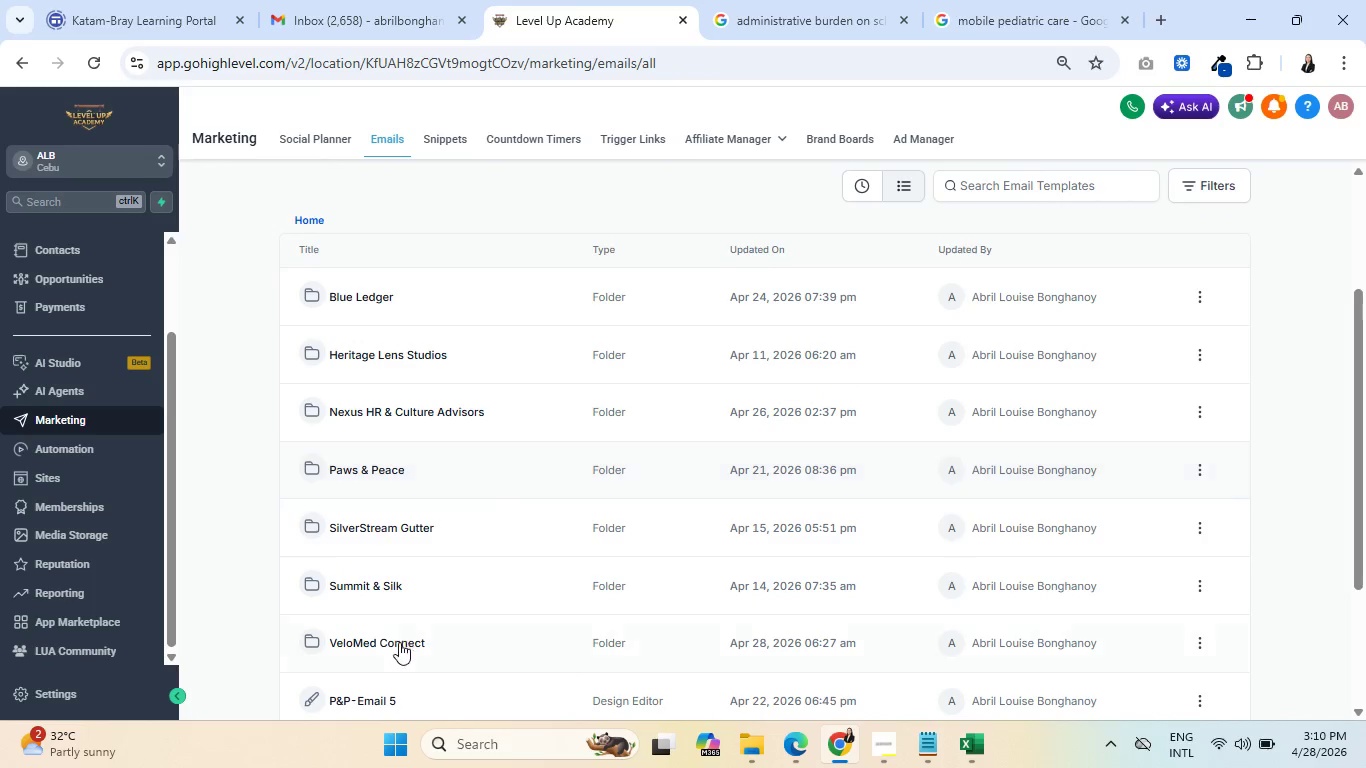 
left_click([397, 644])
 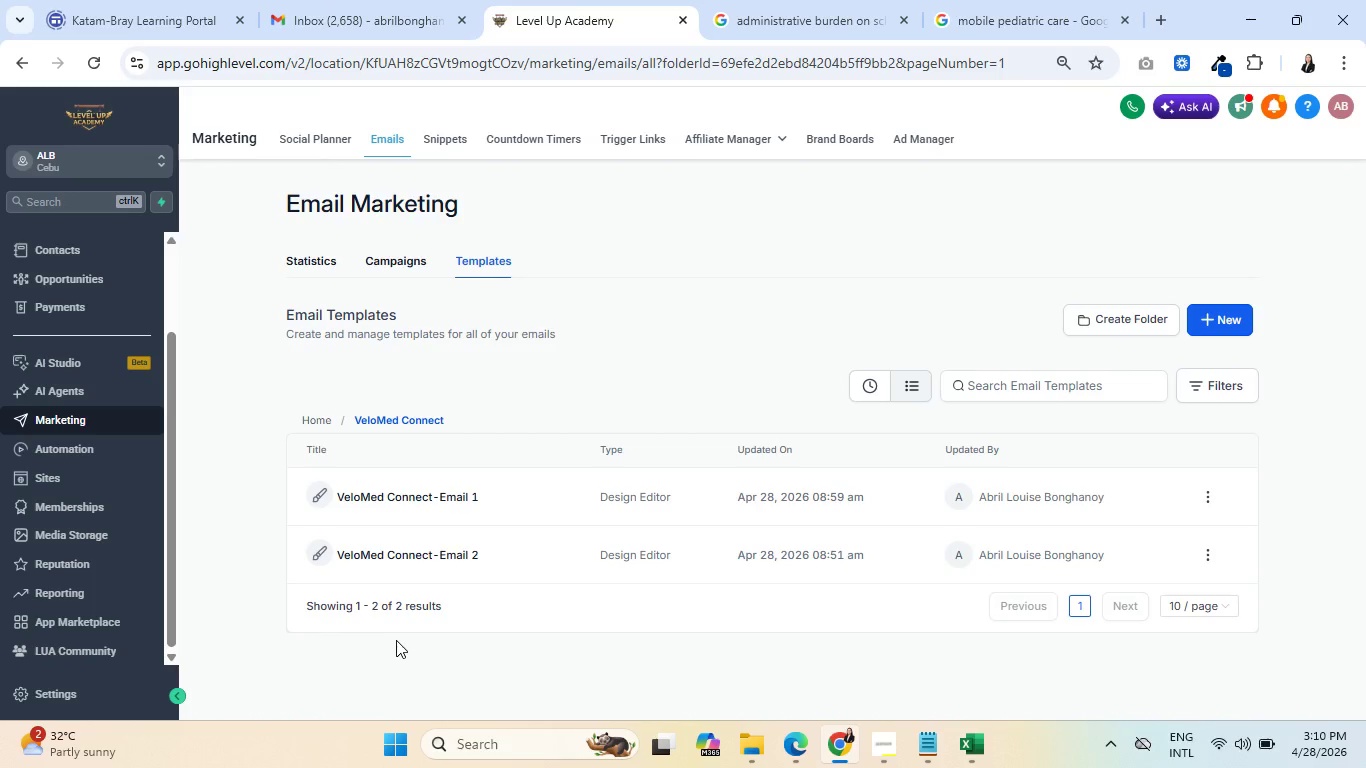 
left_click([419, 489])
 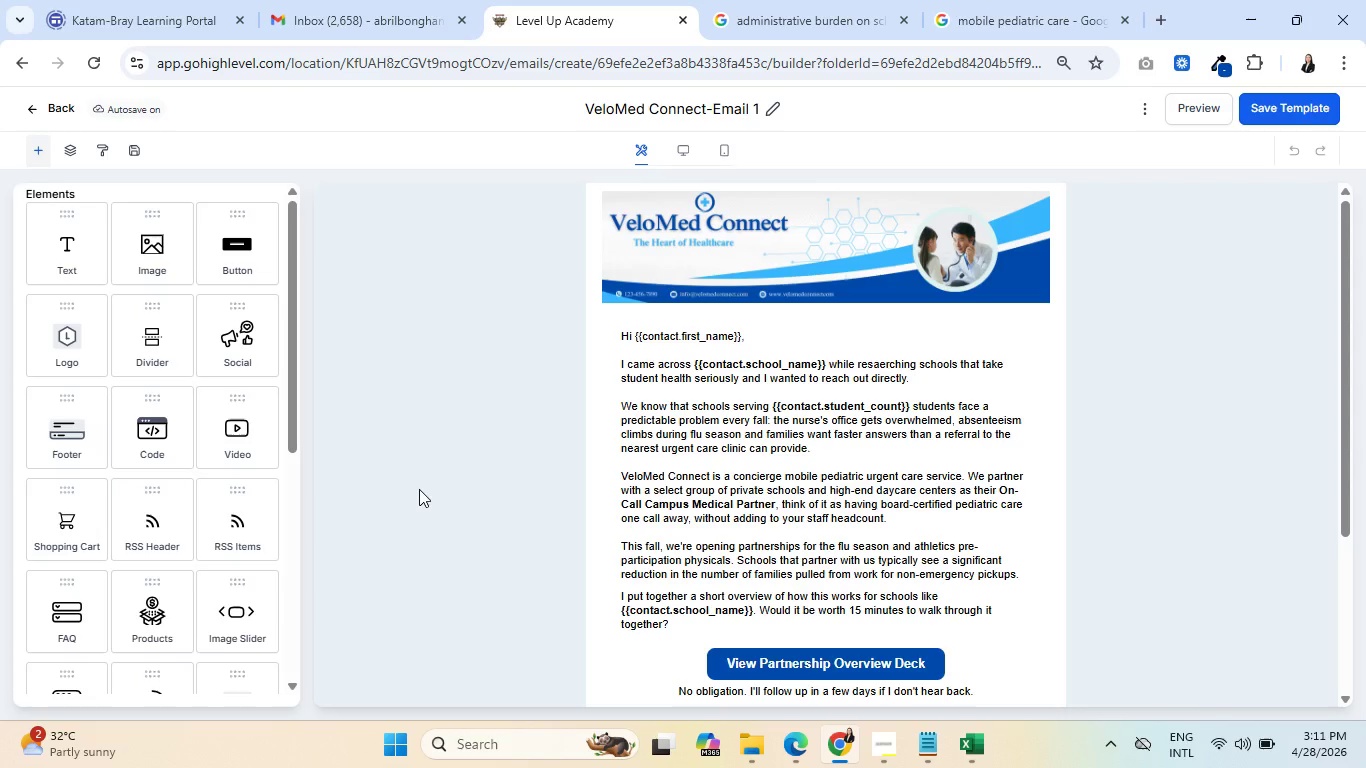 
wait(20.25)
 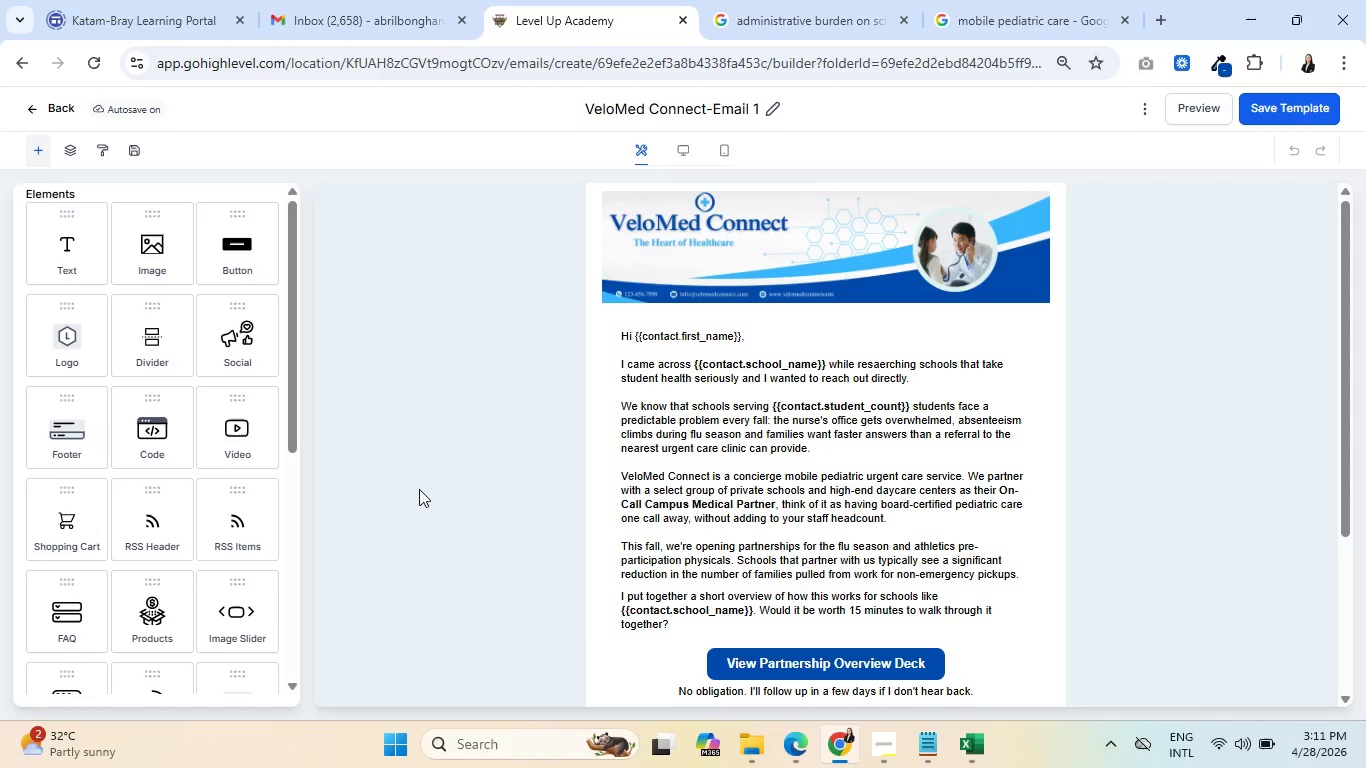 
scroll: coordinate [1191, 574], scroll_direction: down, amount: 5.0
 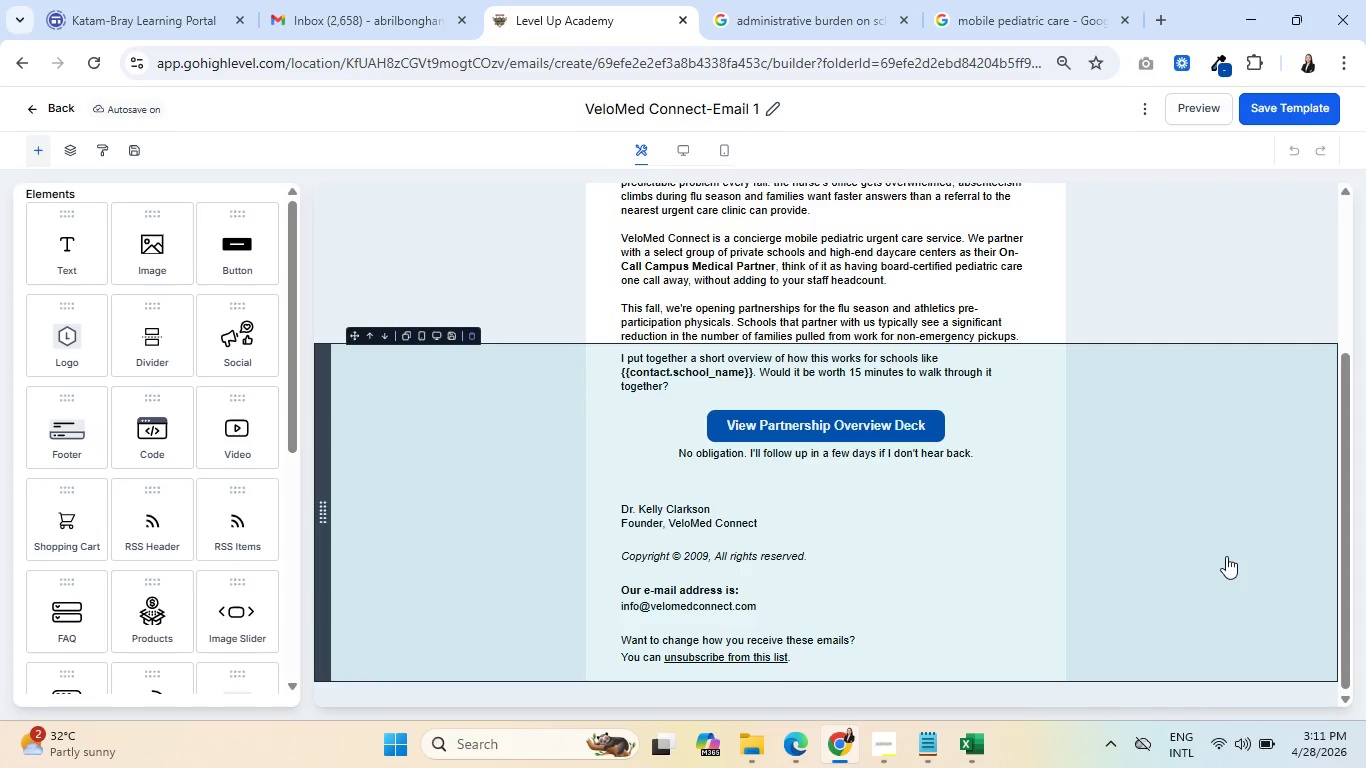 
wait(5.66)
 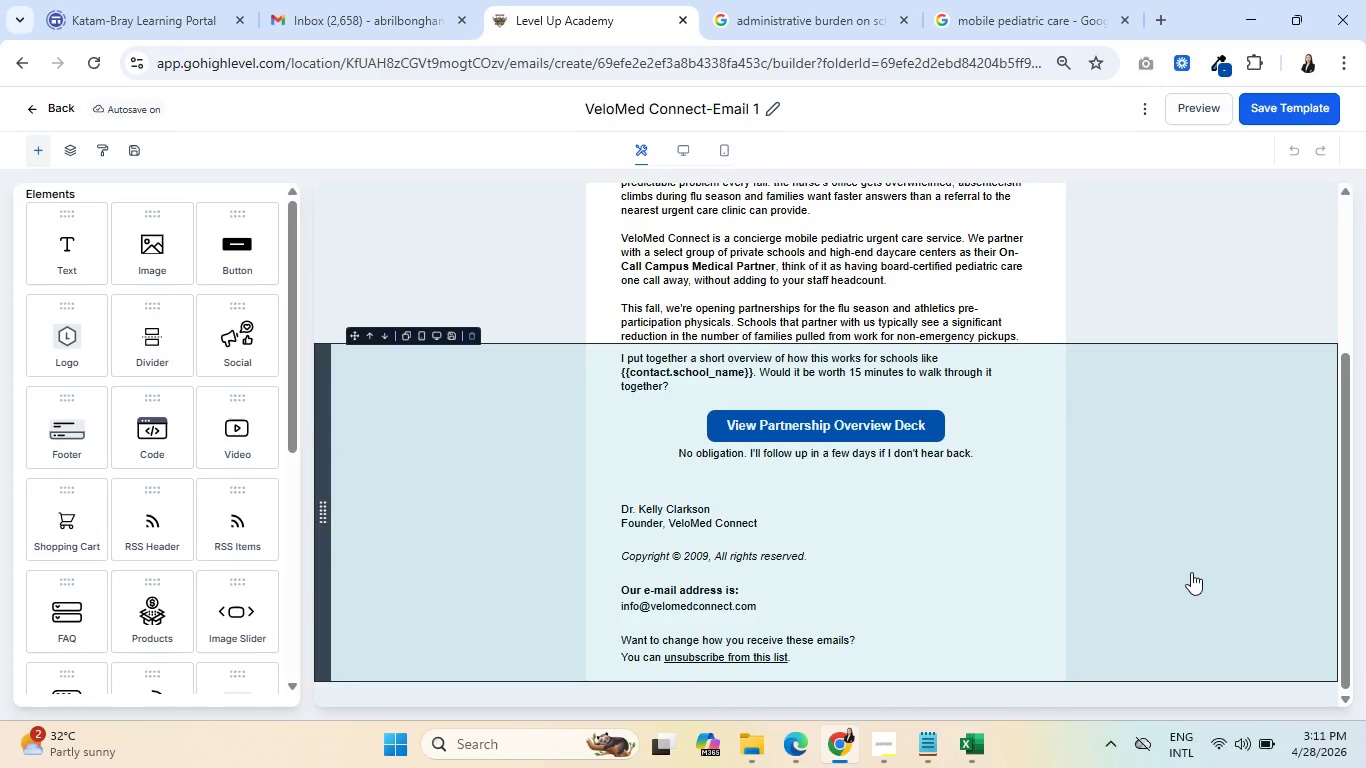 
scroll: coordinate [1226, 556], scroll_direction: up, amount: 5.0
 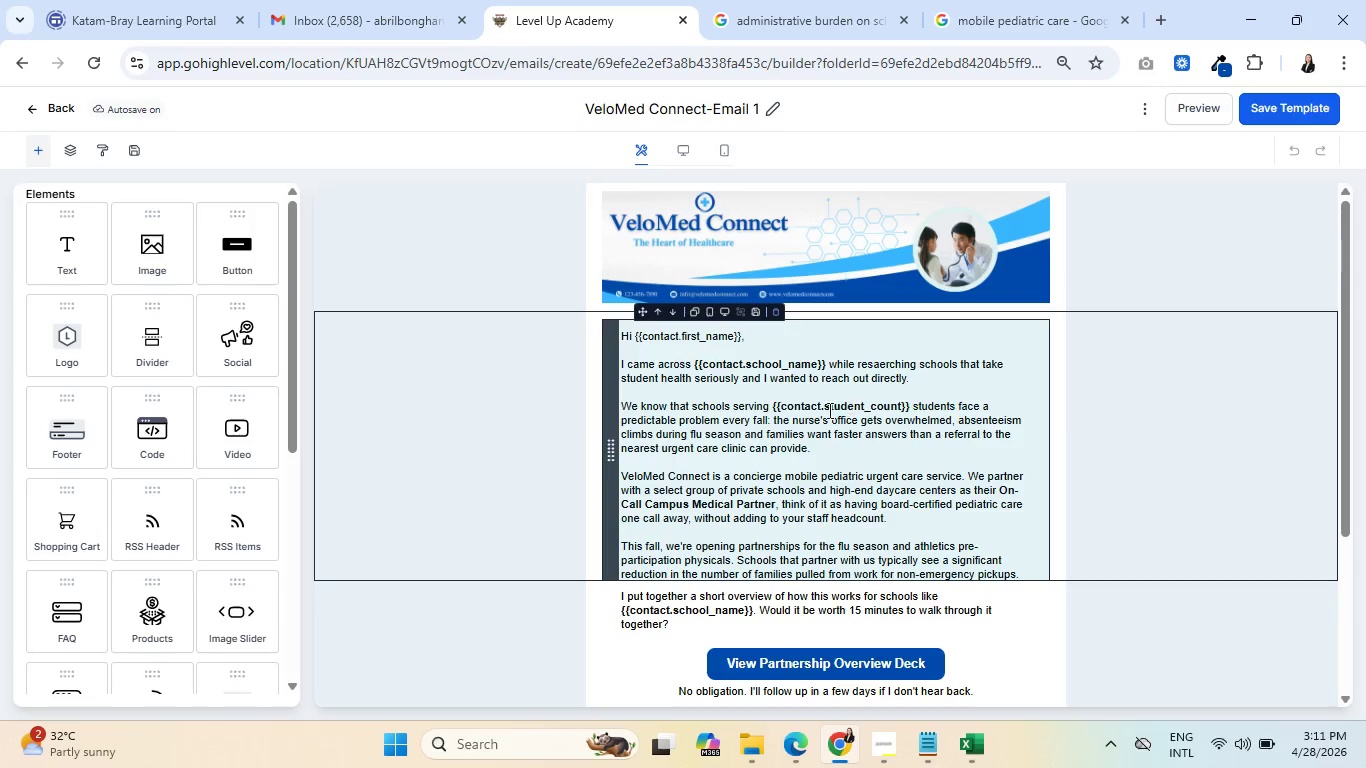 
left_click([1203, 106])
 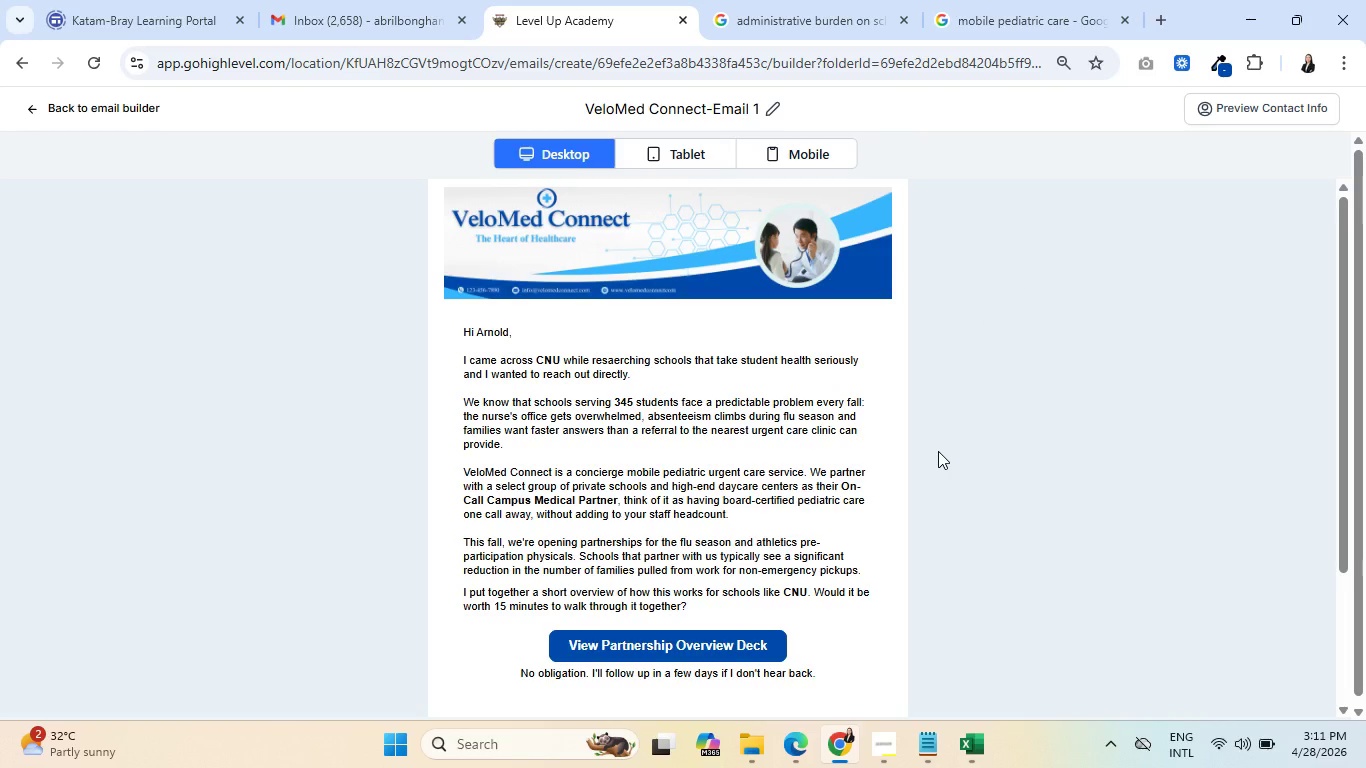 
wait(13.75)
 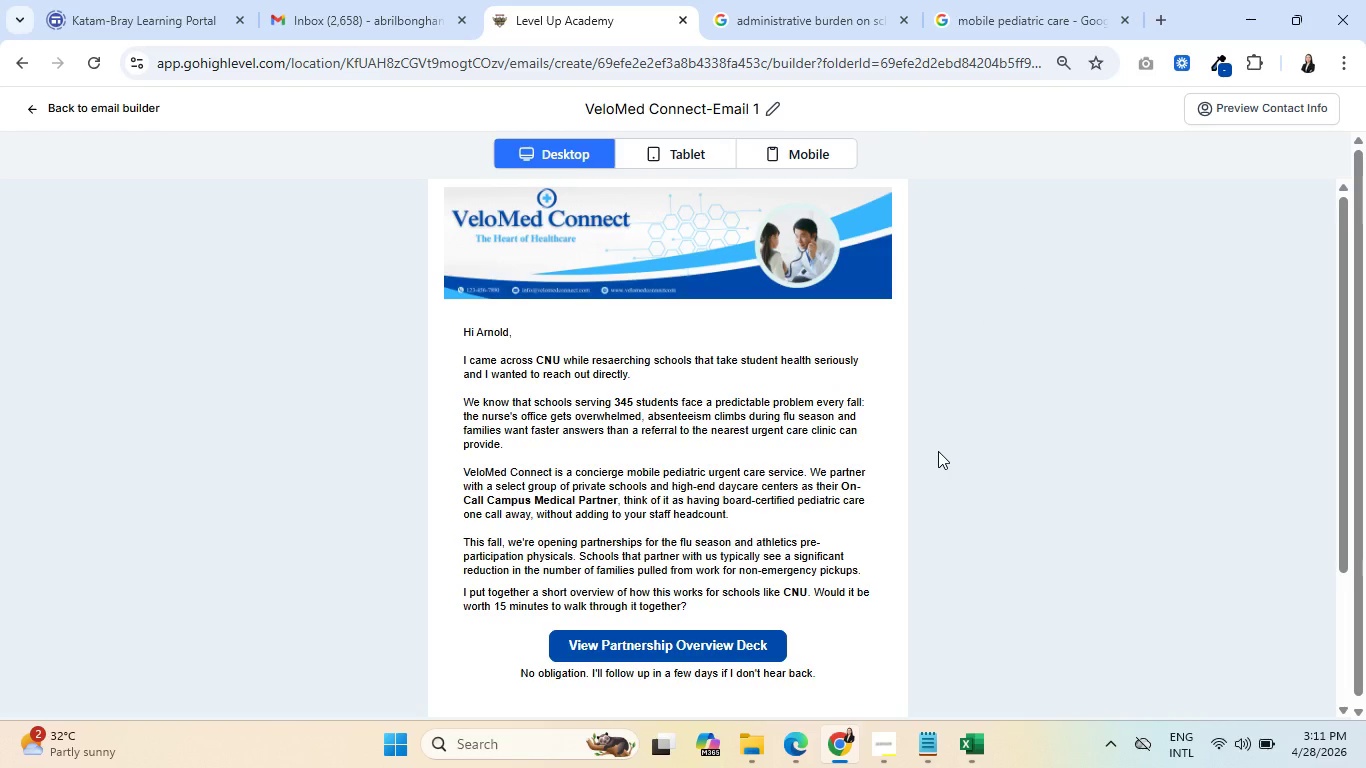 
scroll: coordinate [639, 536], scroll_direction: down, amount: 4.0
 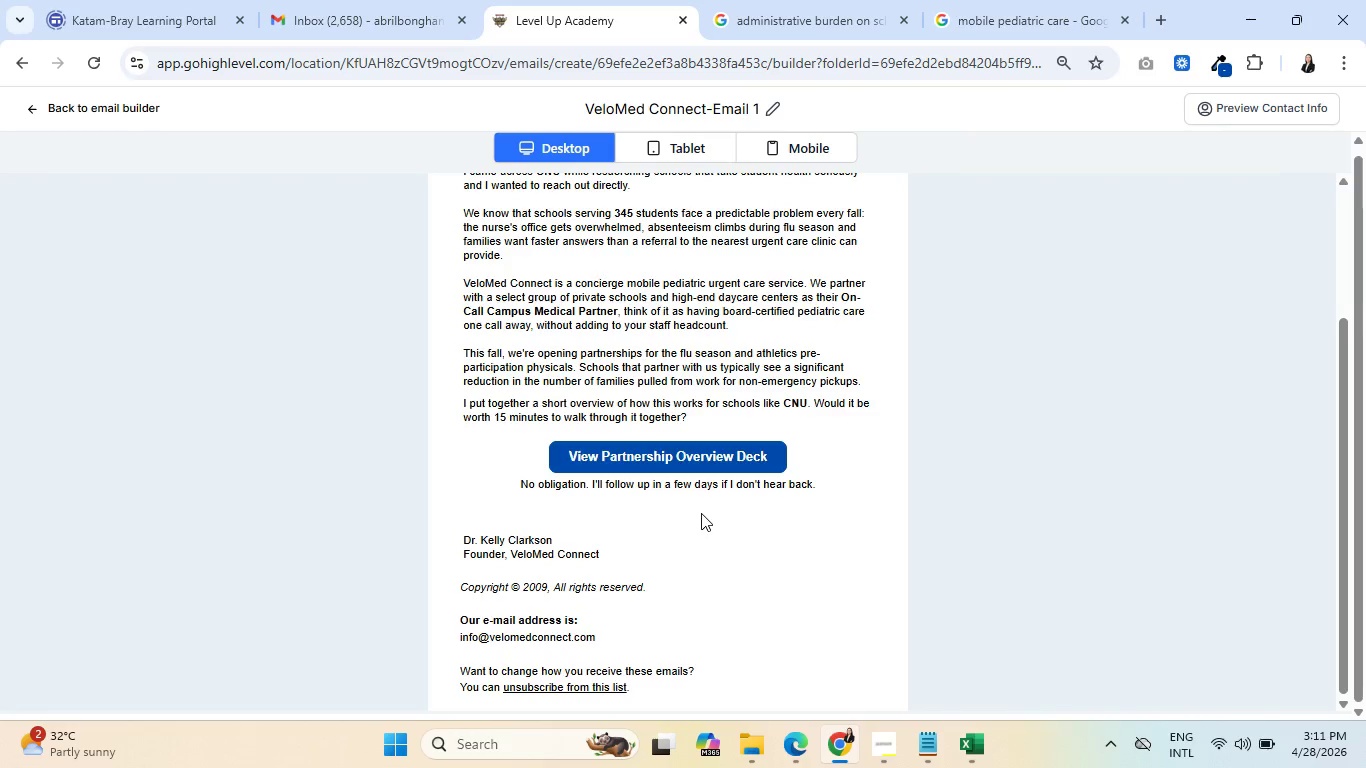 
scroll: coordinate [702, 513], scroll_direction: up, amount: 6.0
 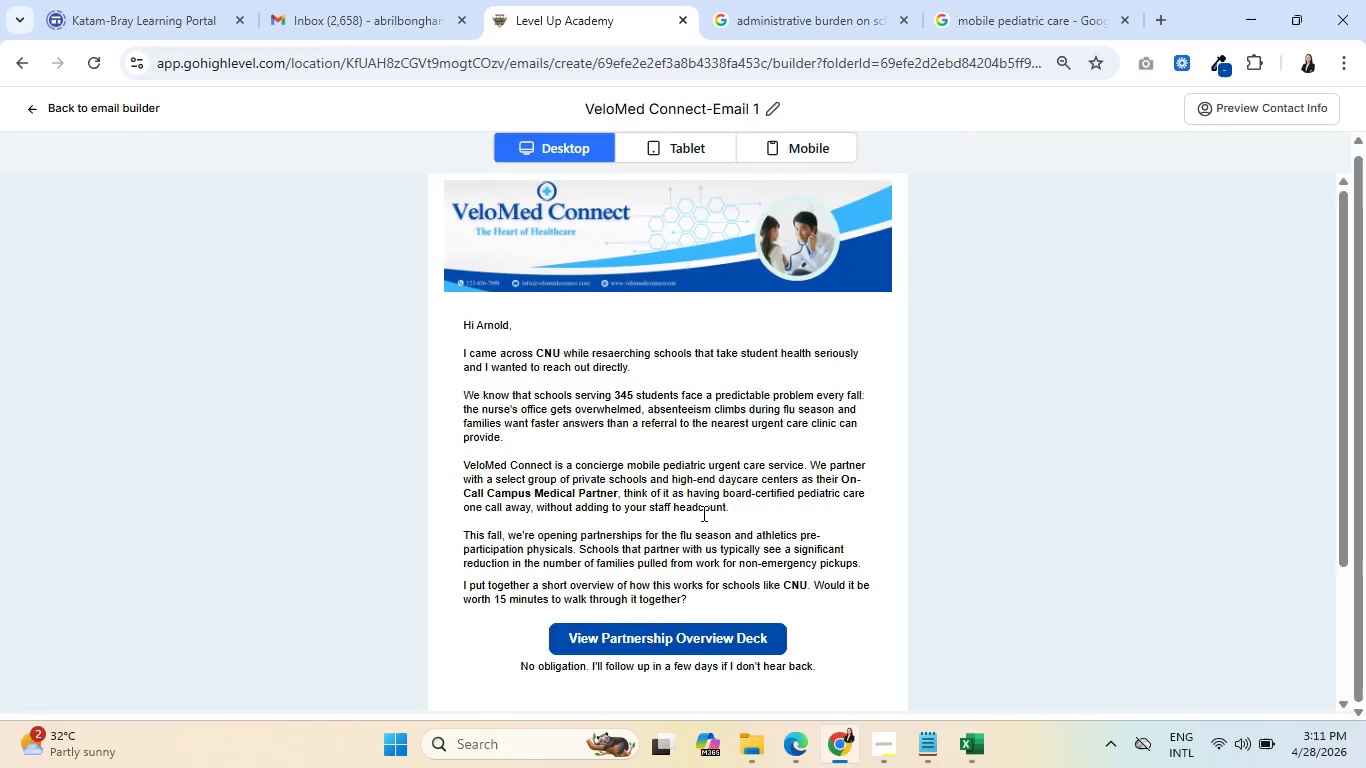 
scroll: coordinate [703, 514], scroll_direction: down, amount: 7.0
 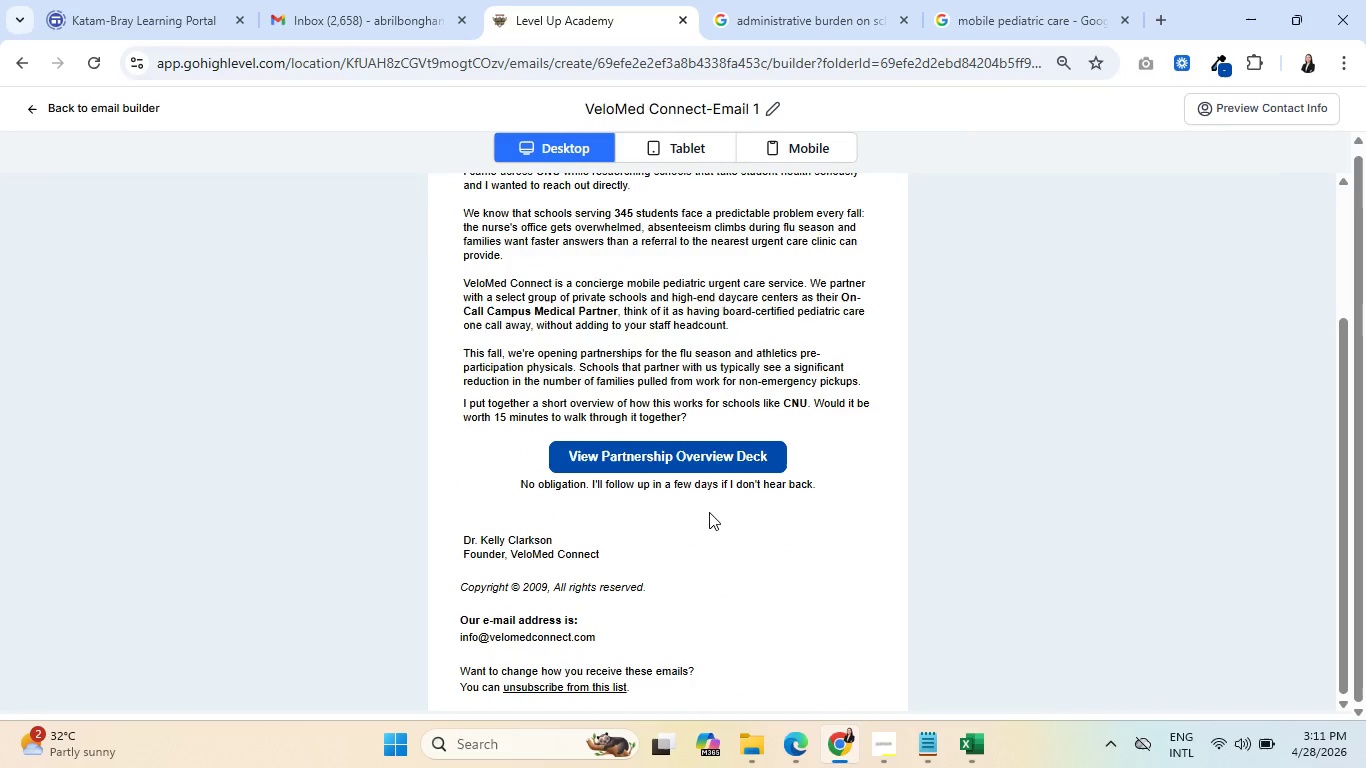 
scroll: coordinate [710, 512], scroll_direction: up, amount: 5.0
 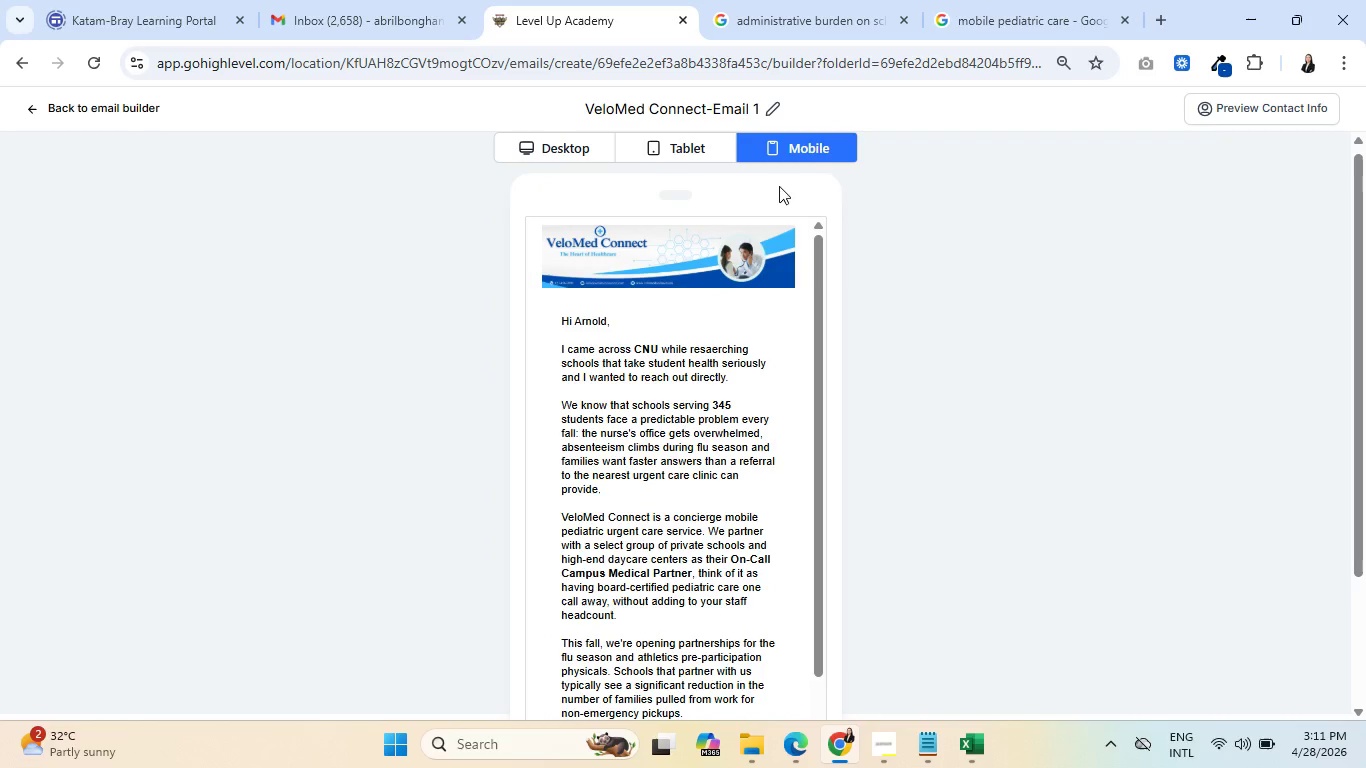 
scroll: coordinate [663, 423], scroll_direction: down, amount: 10.0
 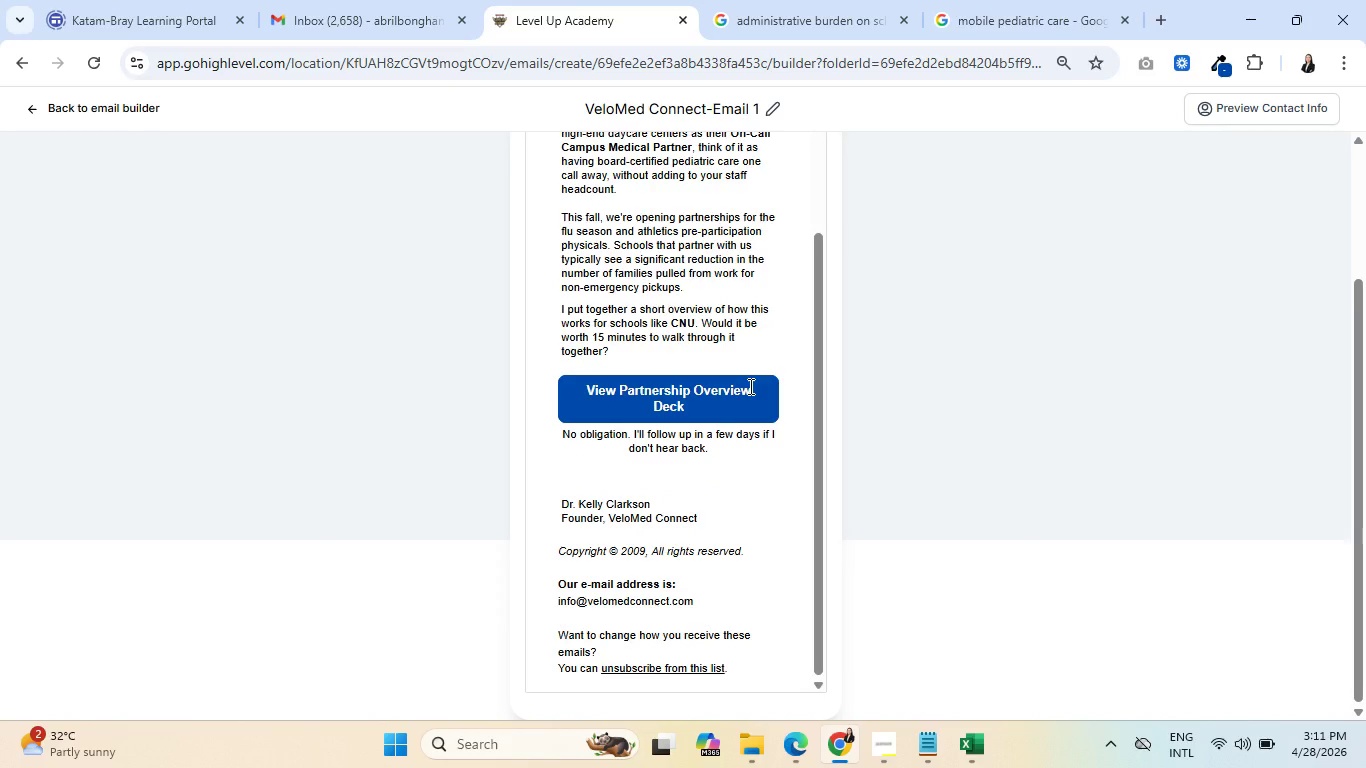 
scroll: coordinate [719, 389], scroll_direction: up, amount: 12.0
 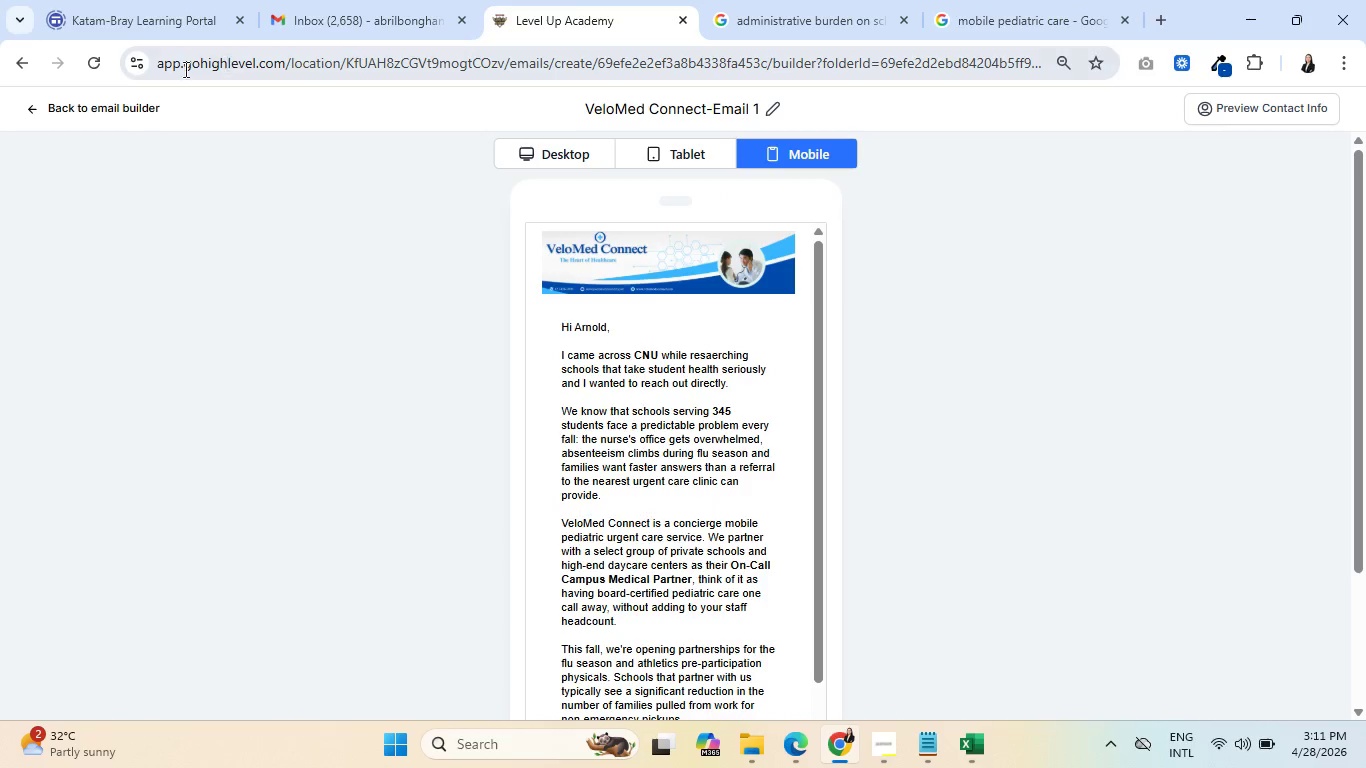 
left_click([91, 104])
 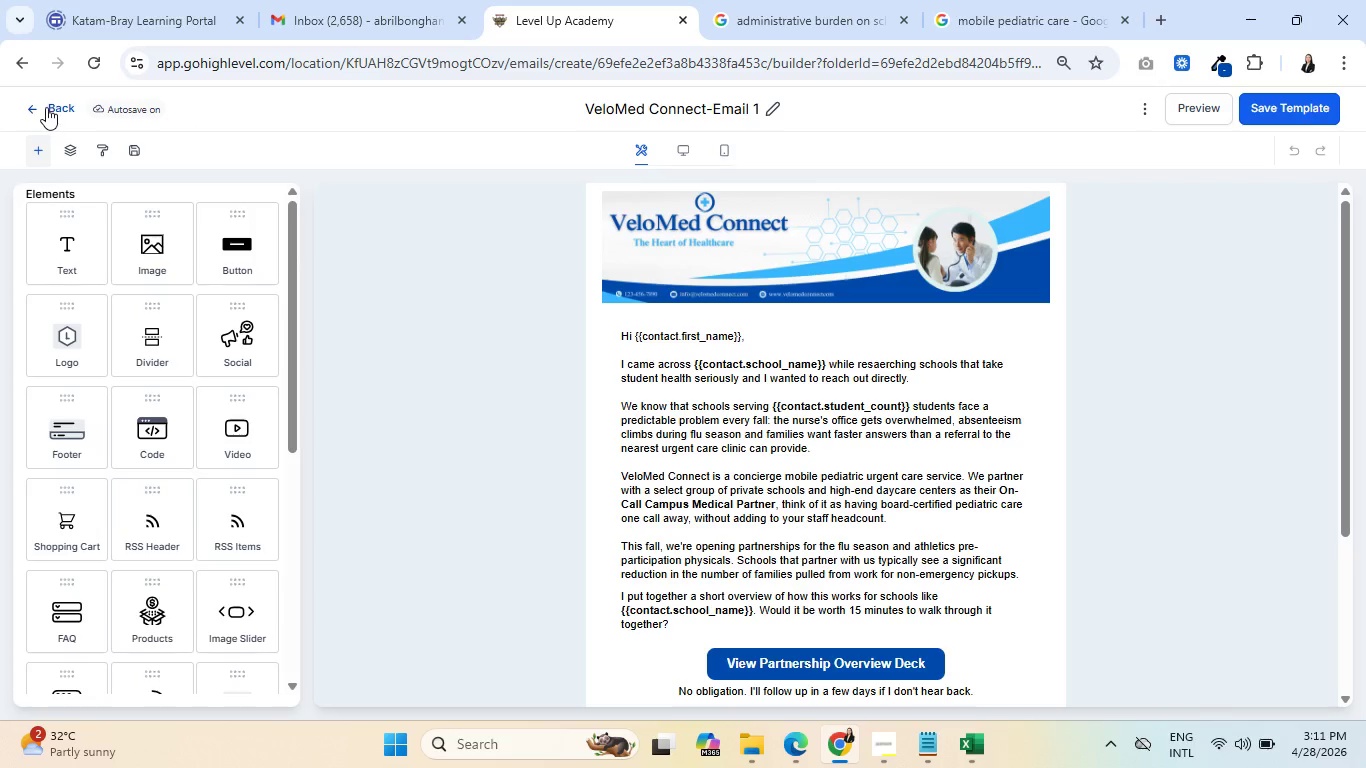 
left_click([46, 107])
 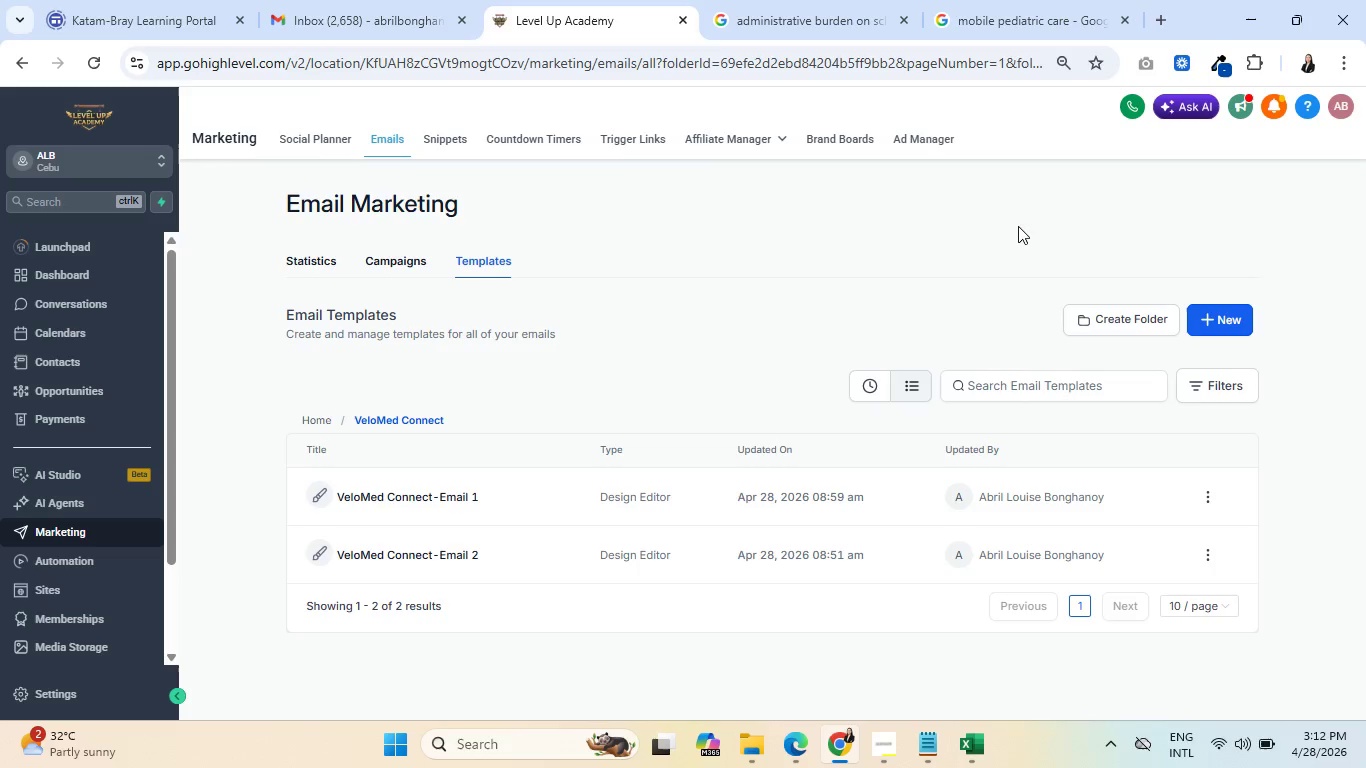 
wait(16.66)
 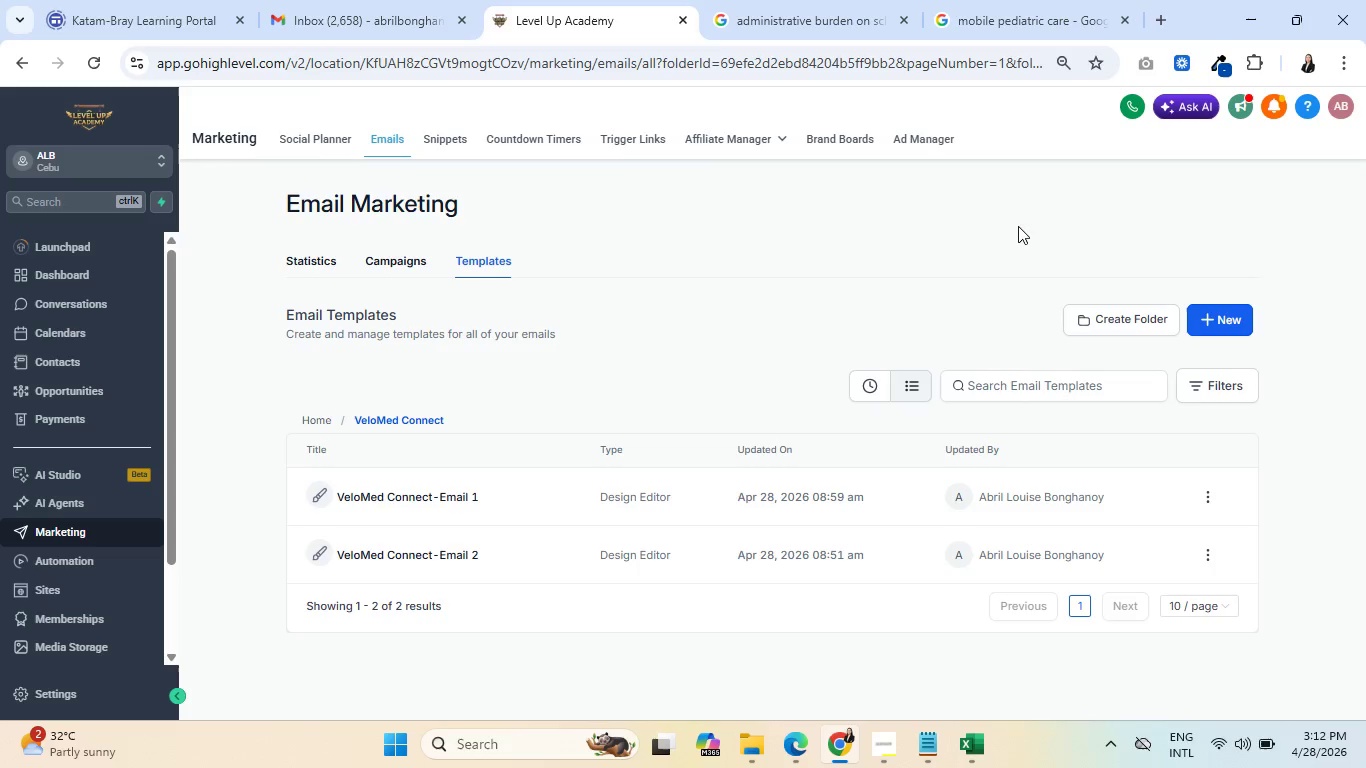 
left_click([891, 744])